 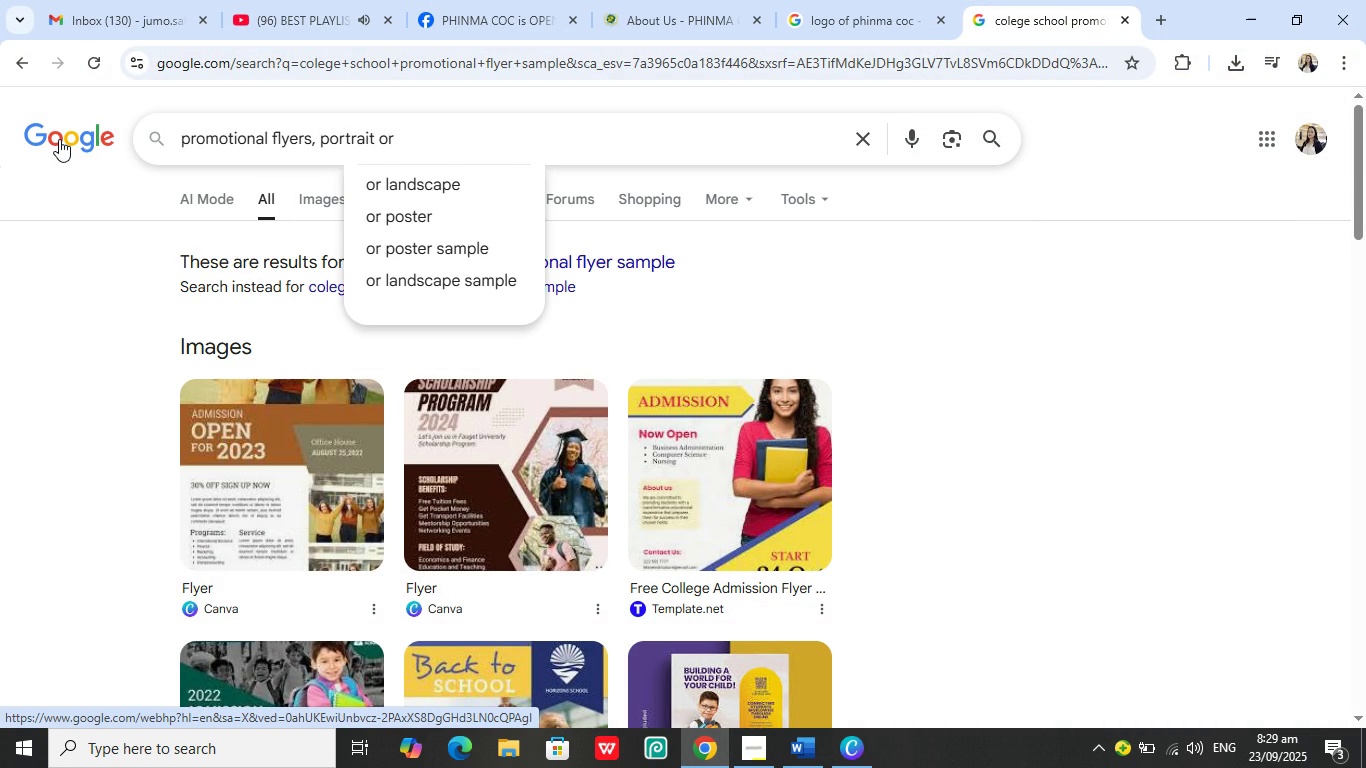 
key(ArrowDown)
 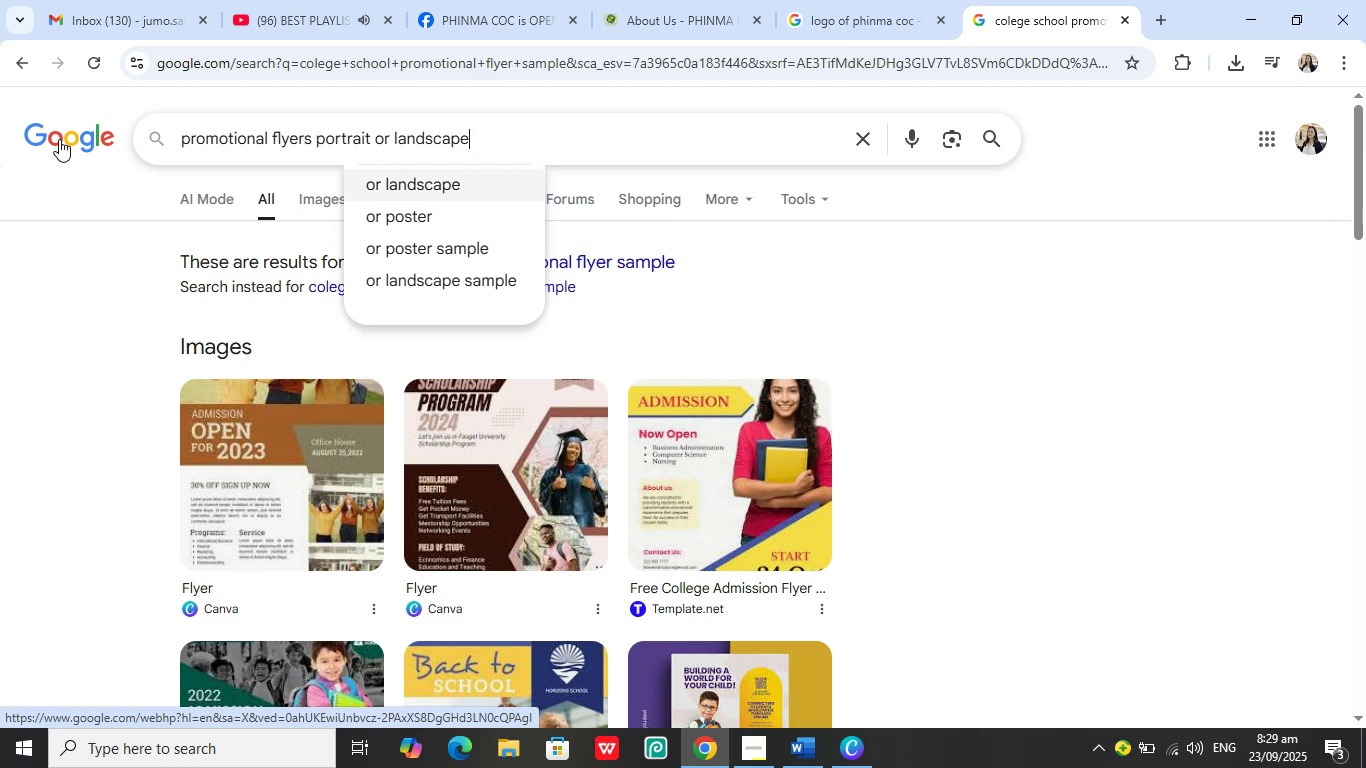 
key(Enter)
 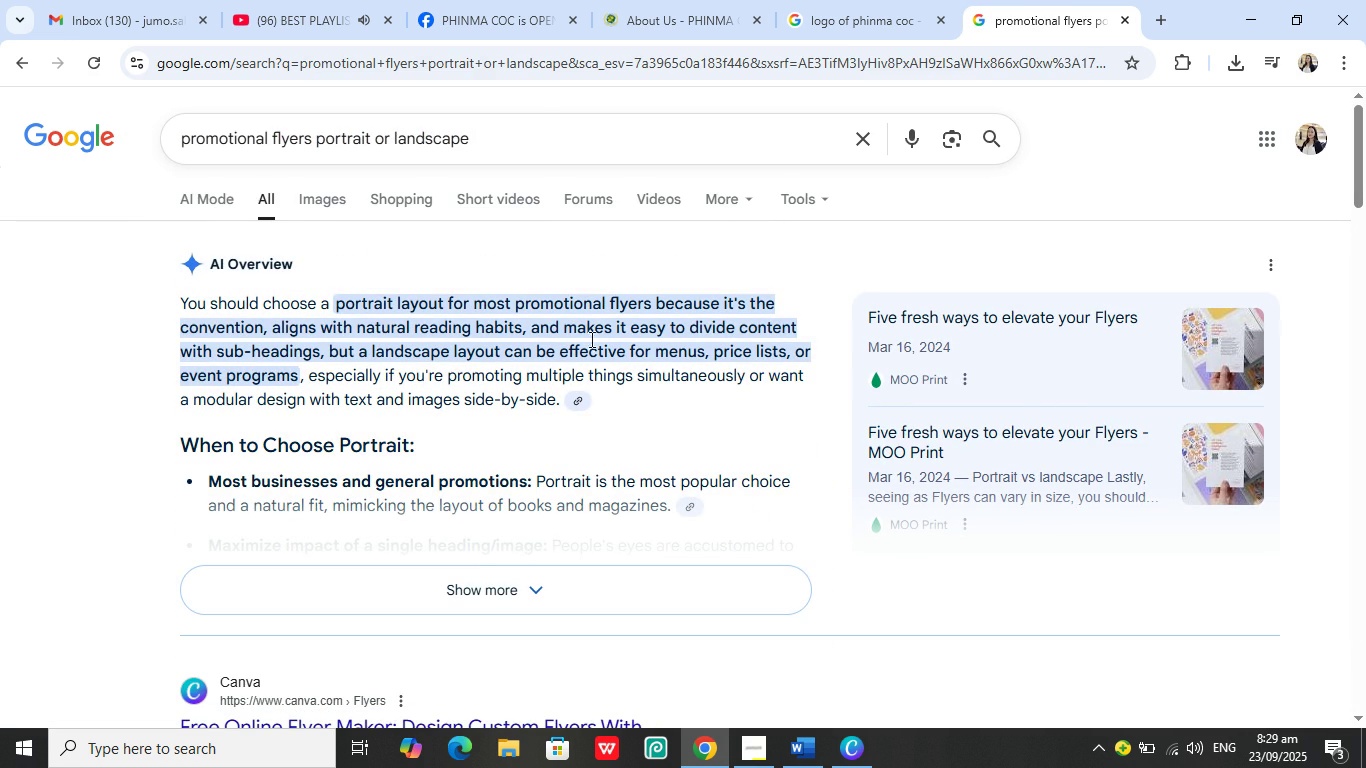 
wait(9.49)
 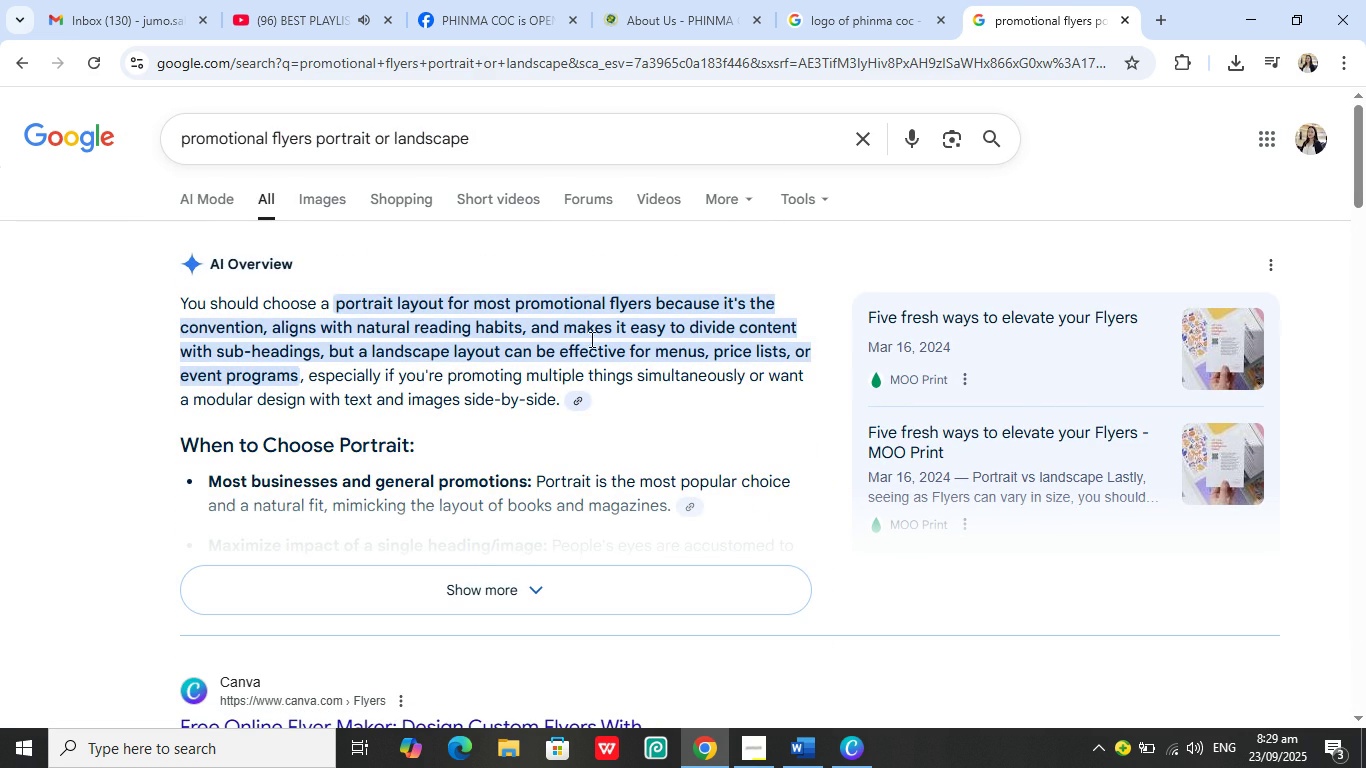 
left_click([845, 747])
 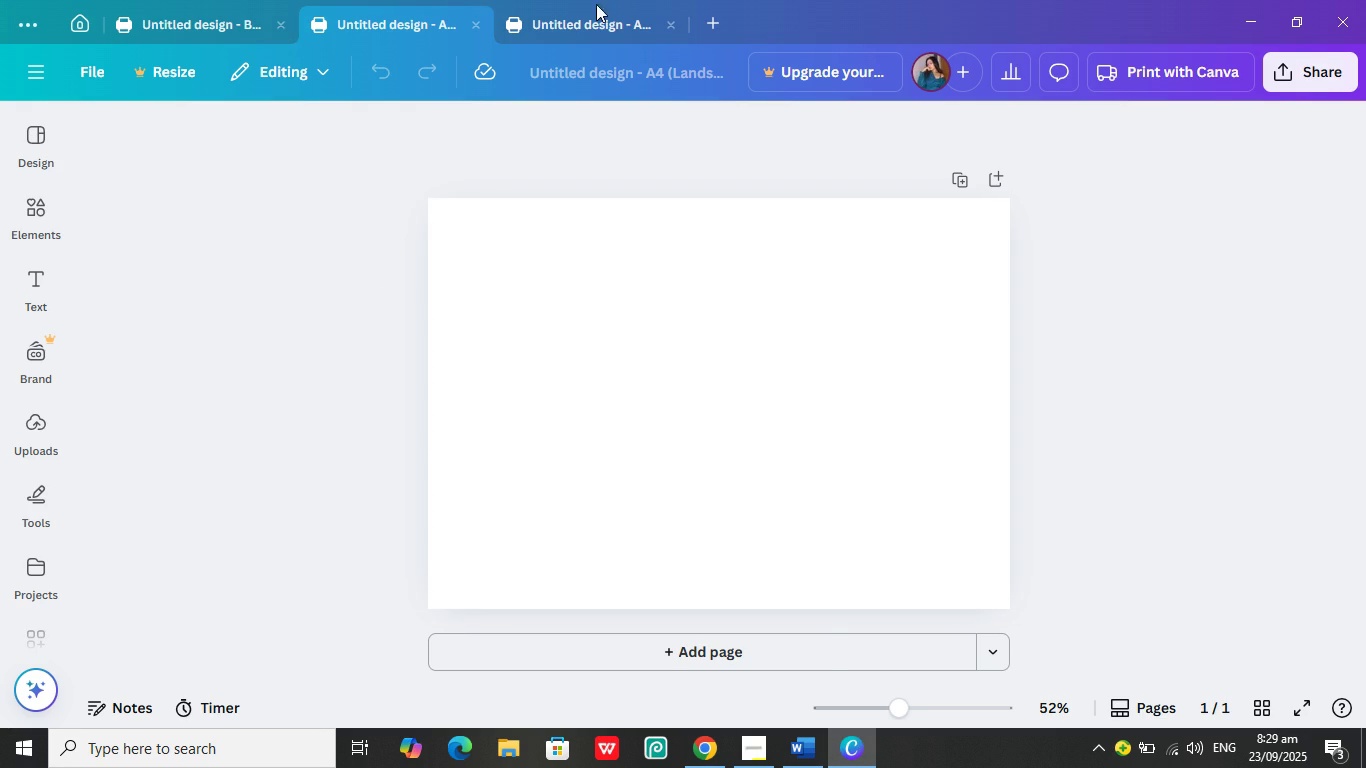 
left_click([623, 2])
 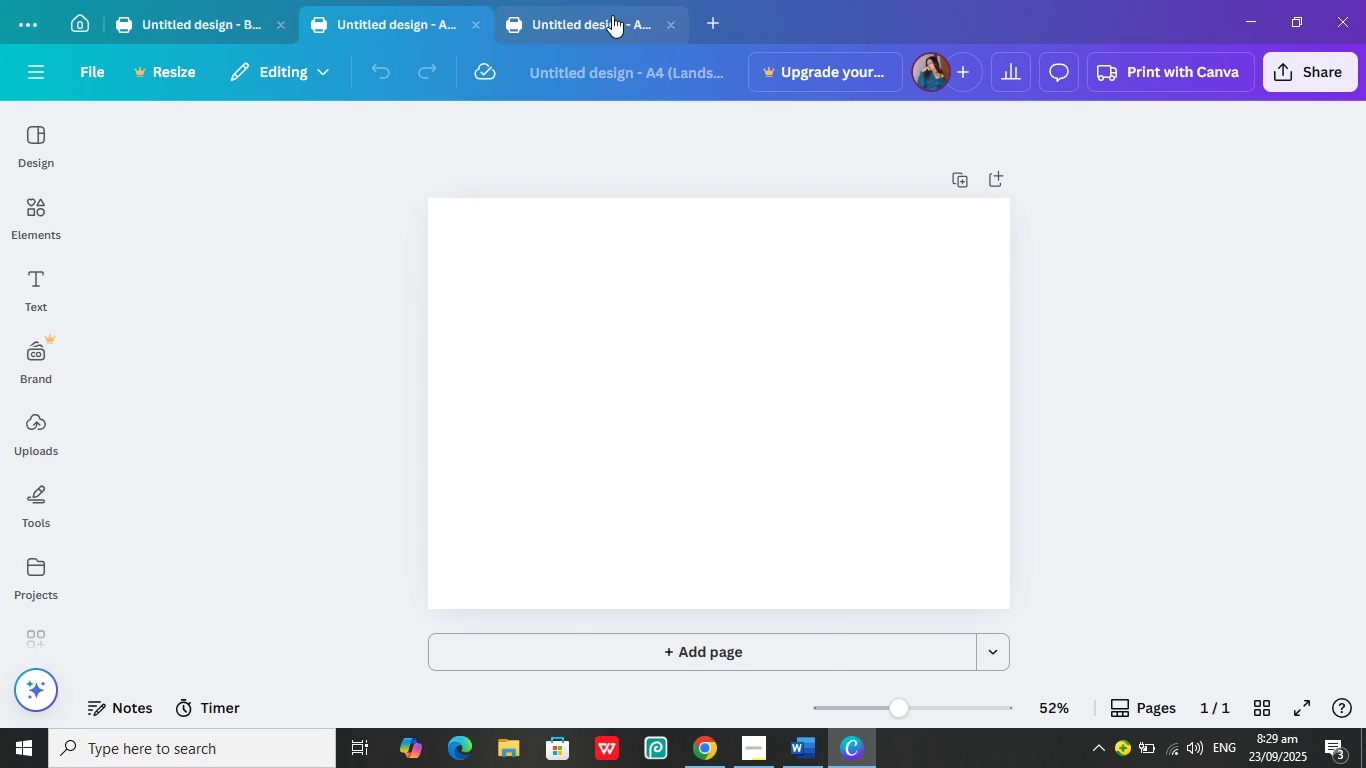 
left_click([612, 15])
 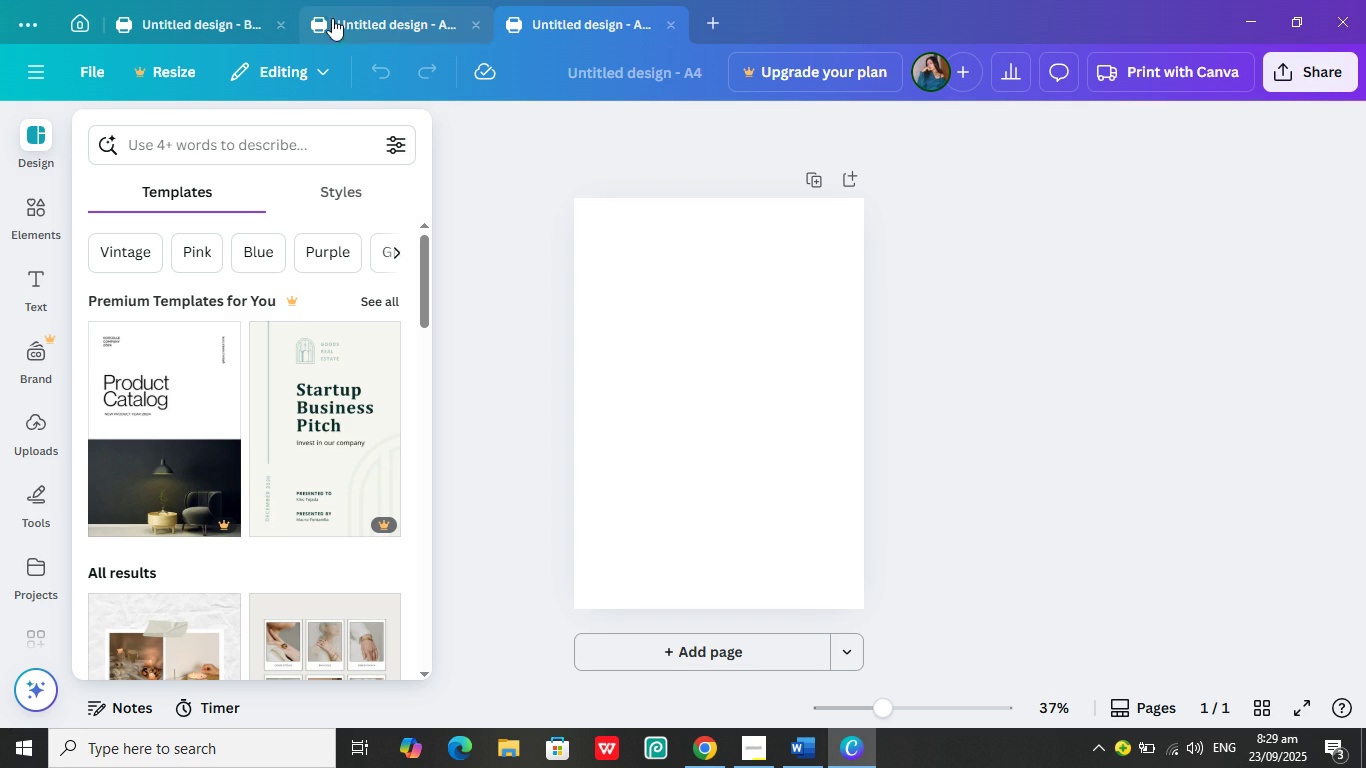 
left_click([375, 18])
 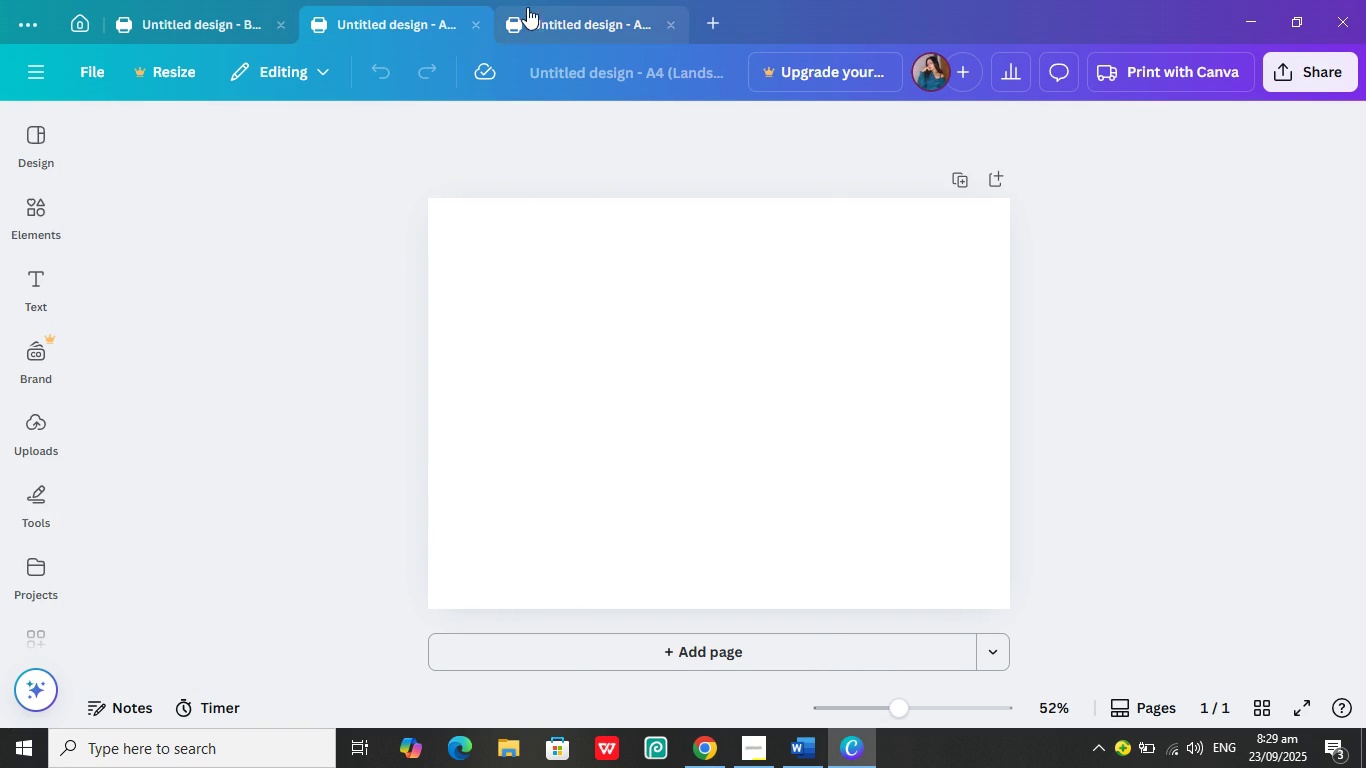 
left_click([542, 13])
 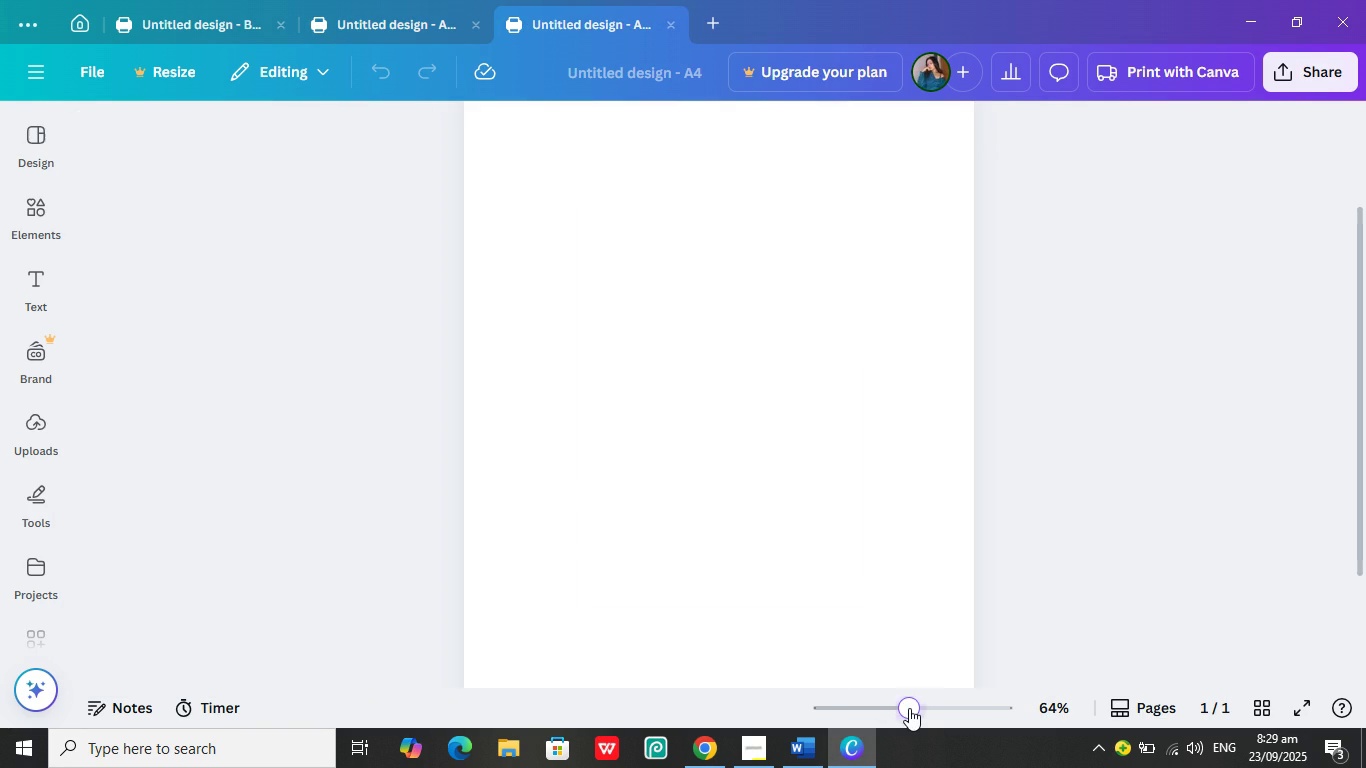 
left_click([909, 708])
 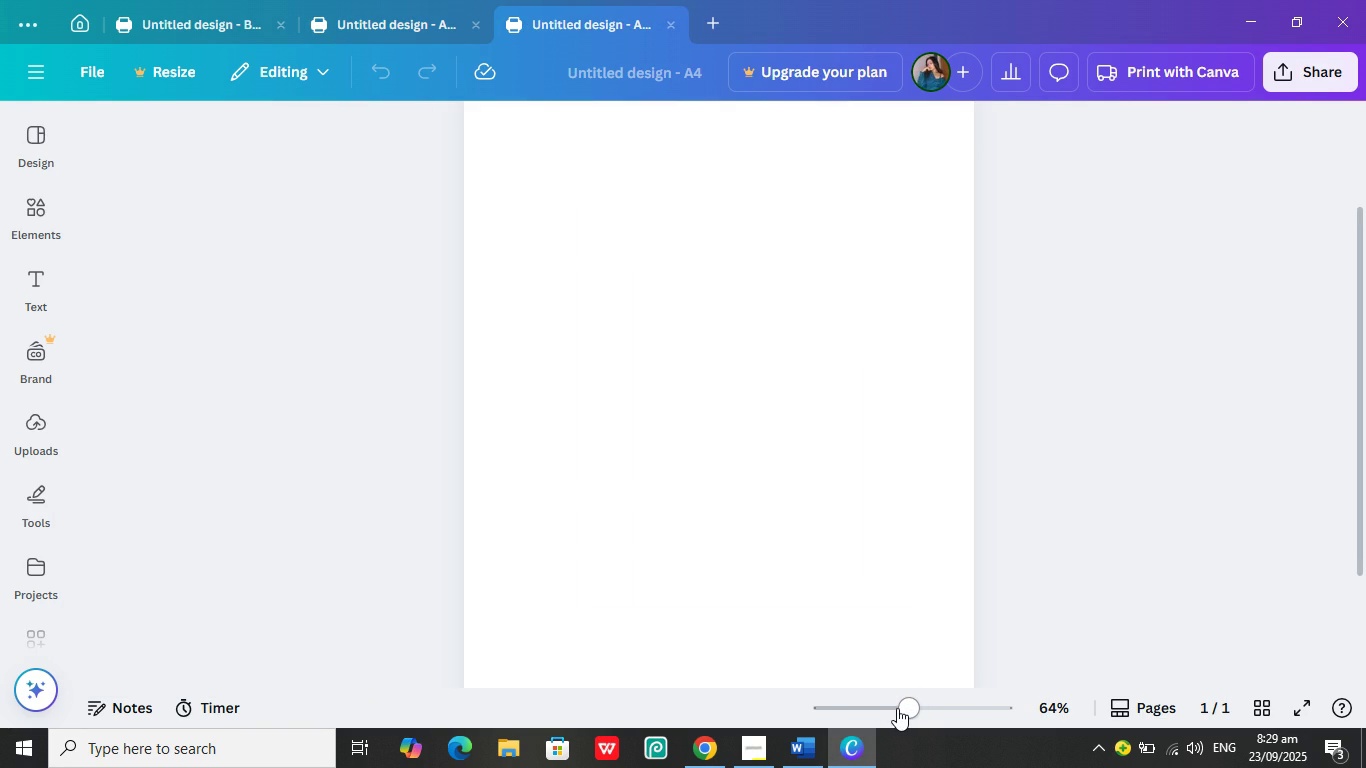 
left_click([897, 708])
 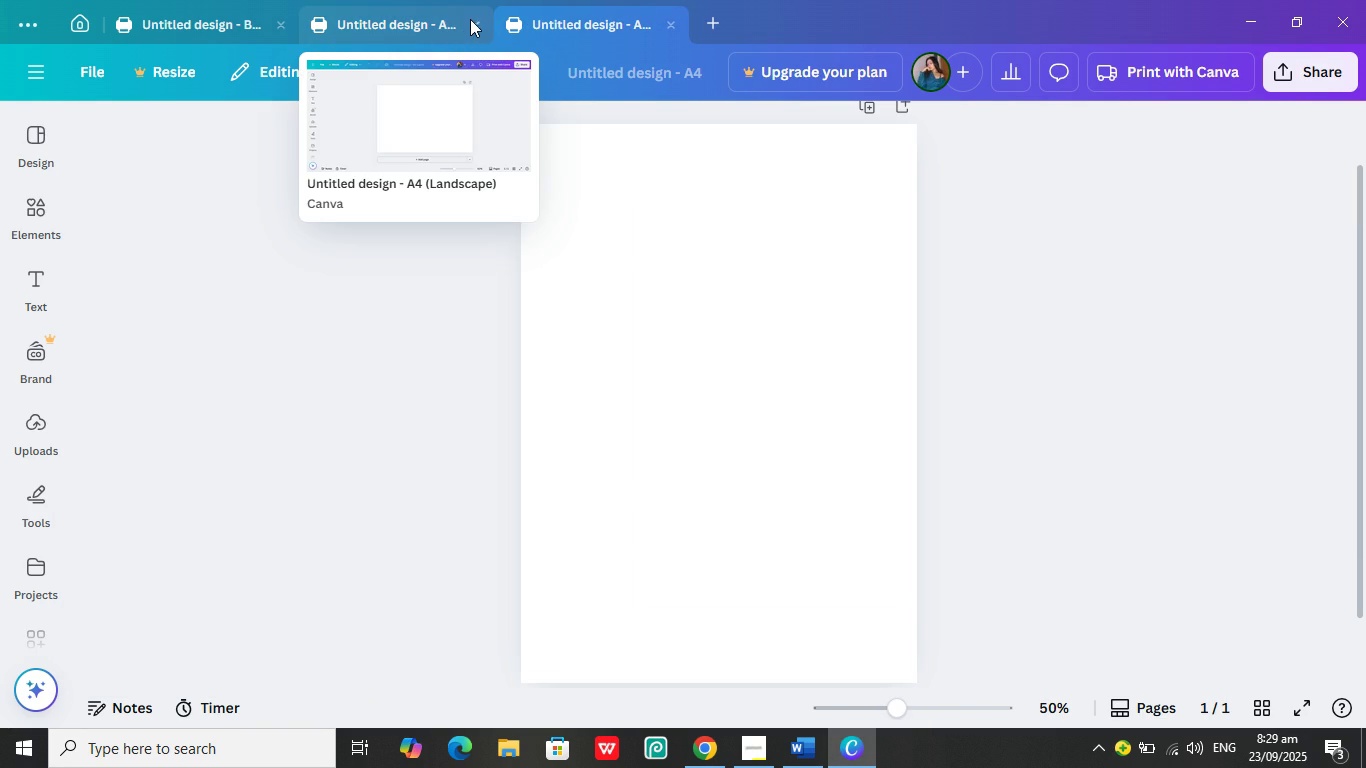 
left_click([478, 24])
 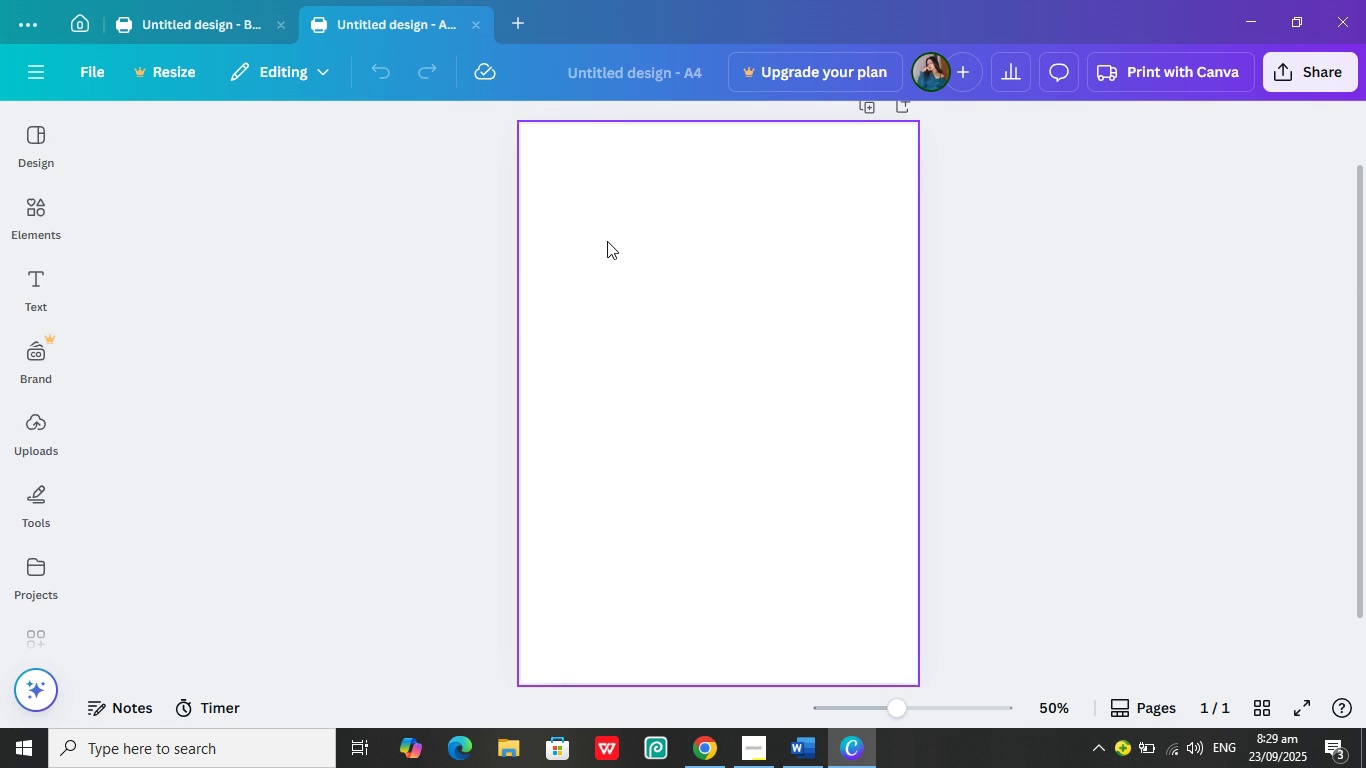 
scroll: coordinate [607, 241], scroll_direction: up, amount: 2.0
 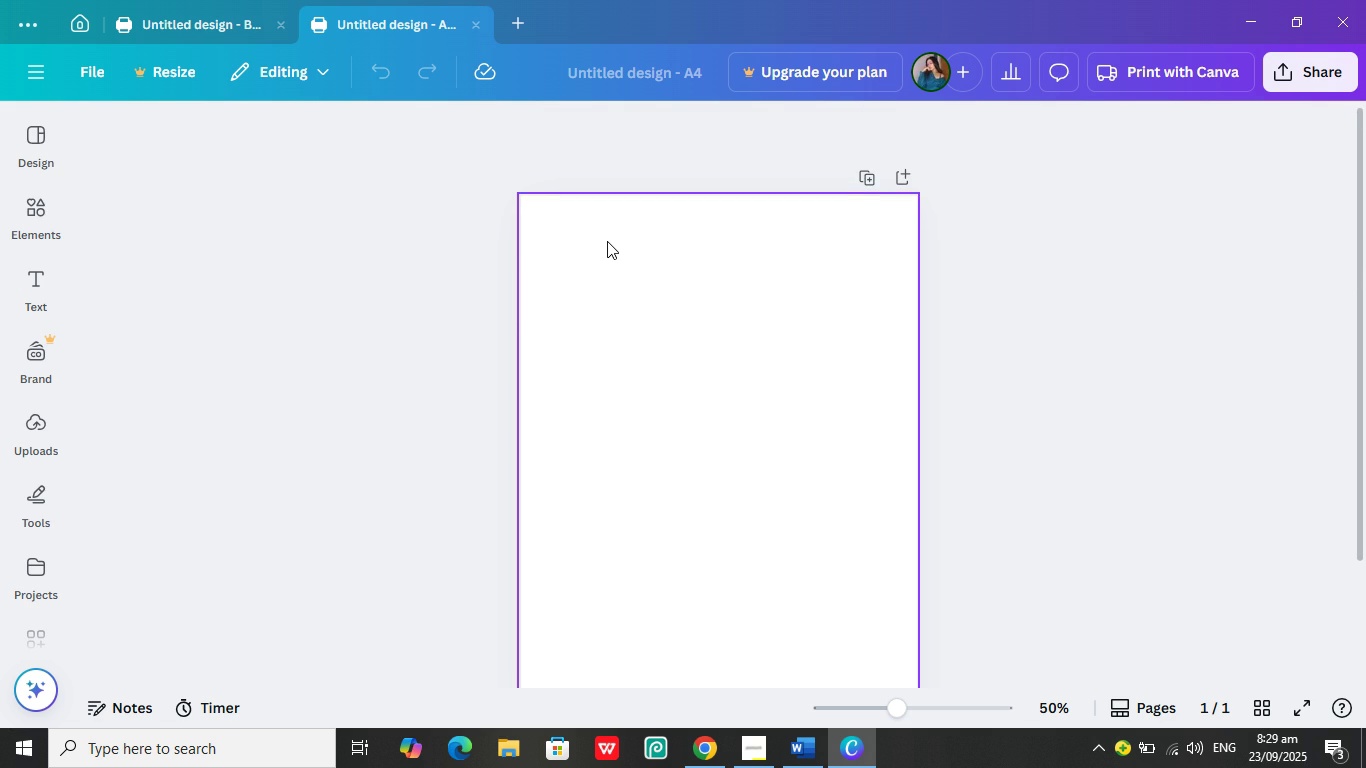 
scroll: coordinate [607, 241], scroll_direction: none, amount: 0.0
 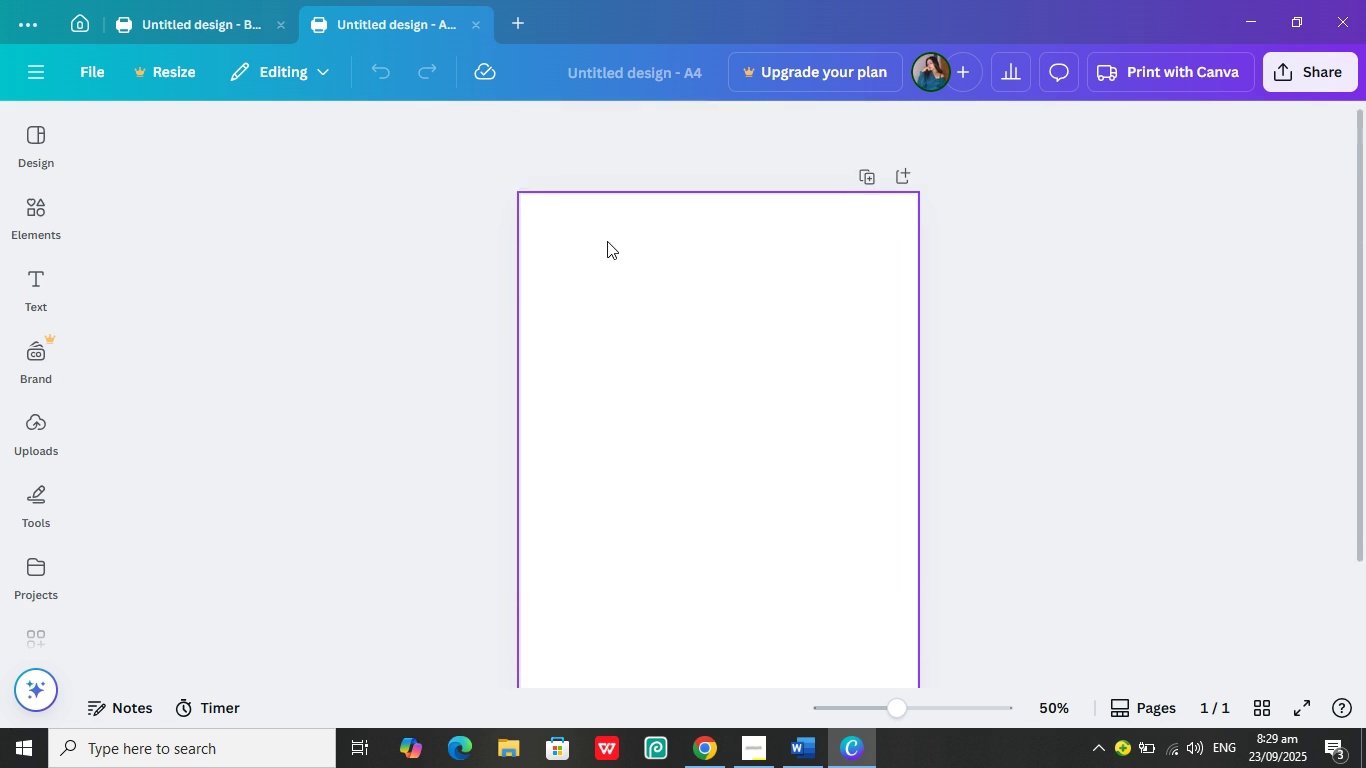 
scroll: coordinate [607, 241], scroll_direction: down, amount: 2.0
 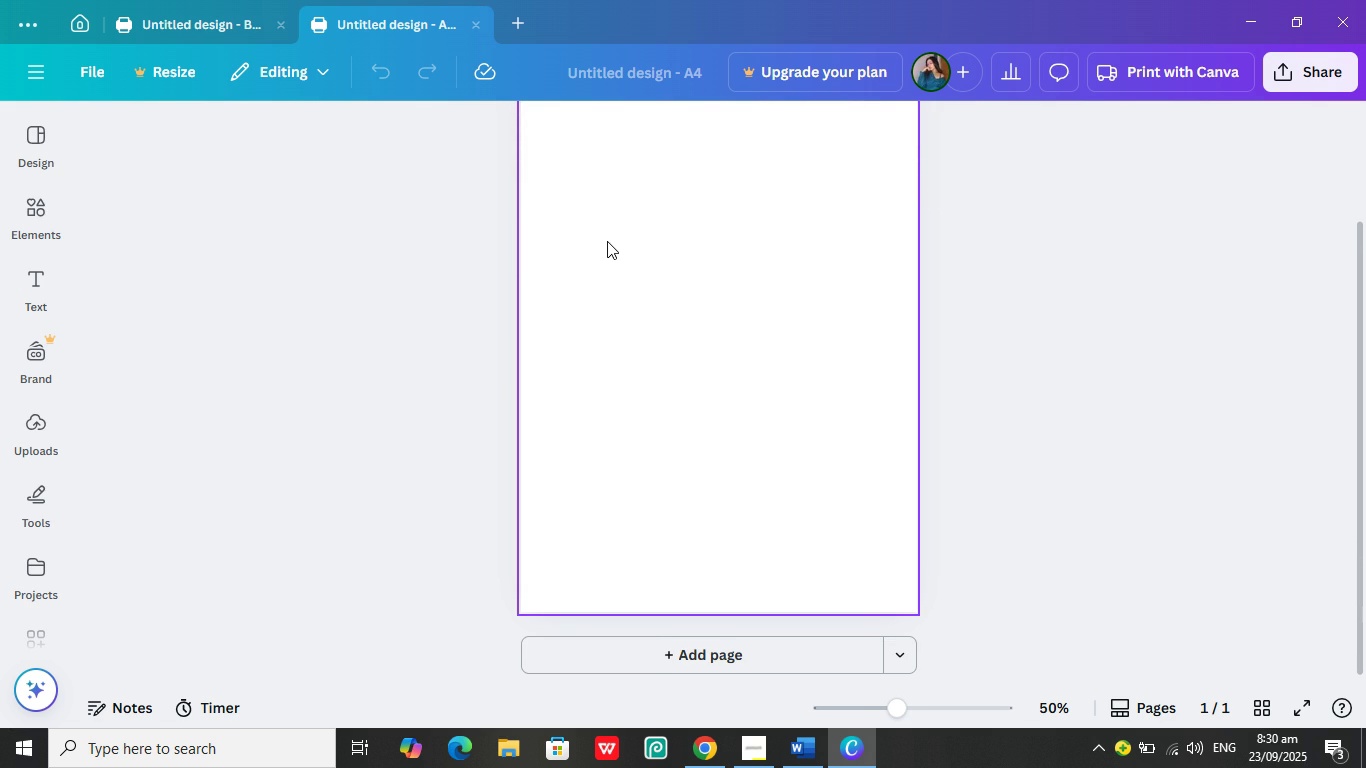 
scroll: coordinate [607, 241], scroll_direction: up, amount: 1.0
 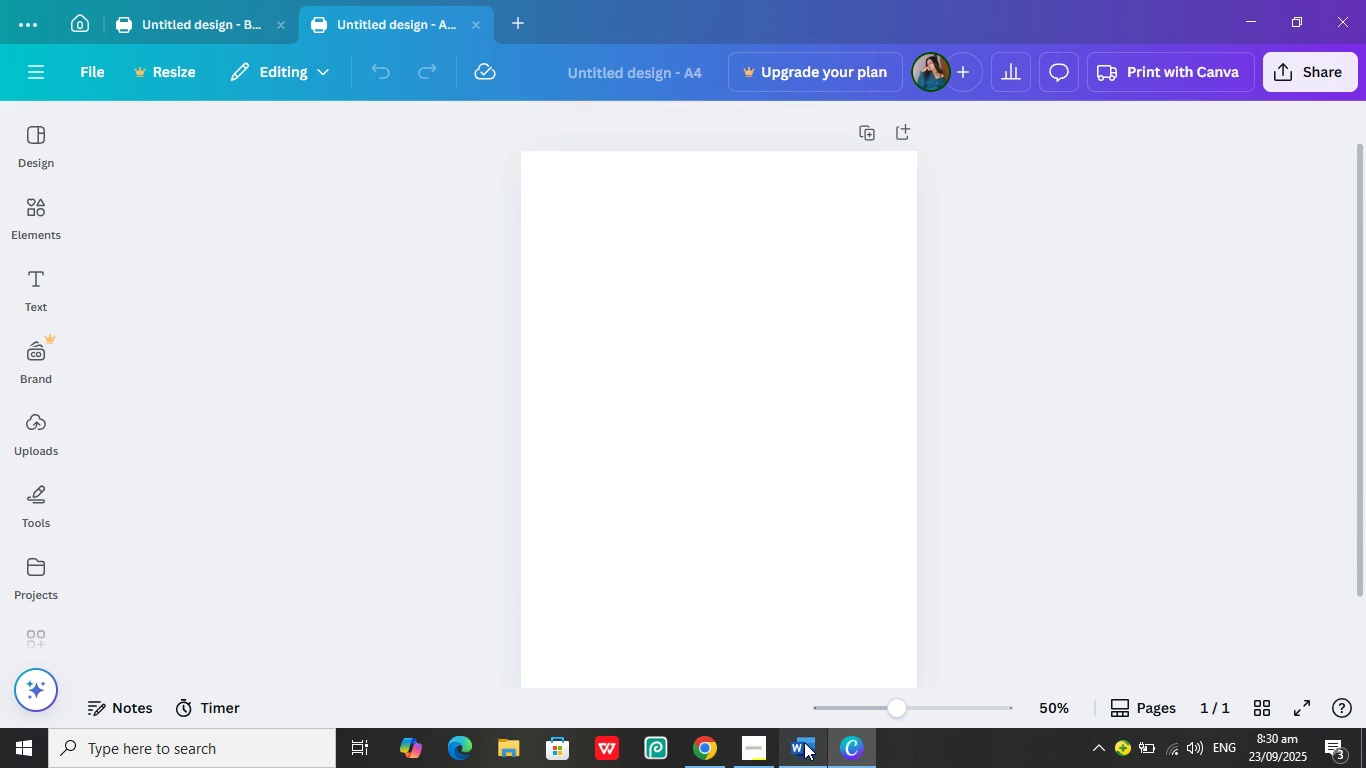 
left_click([804, 742])
 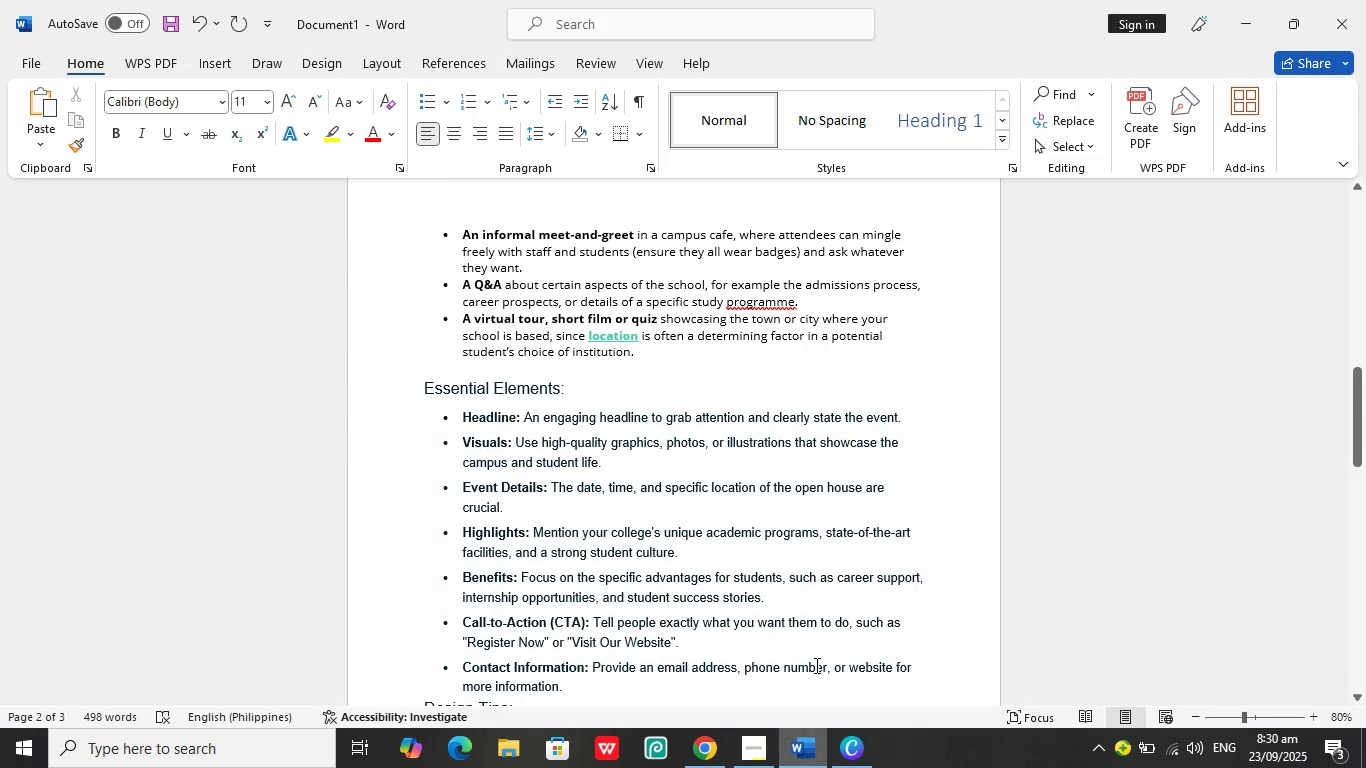 
scroll: coordinate [674, 466], scroll_direction: down, amount: 24.0
 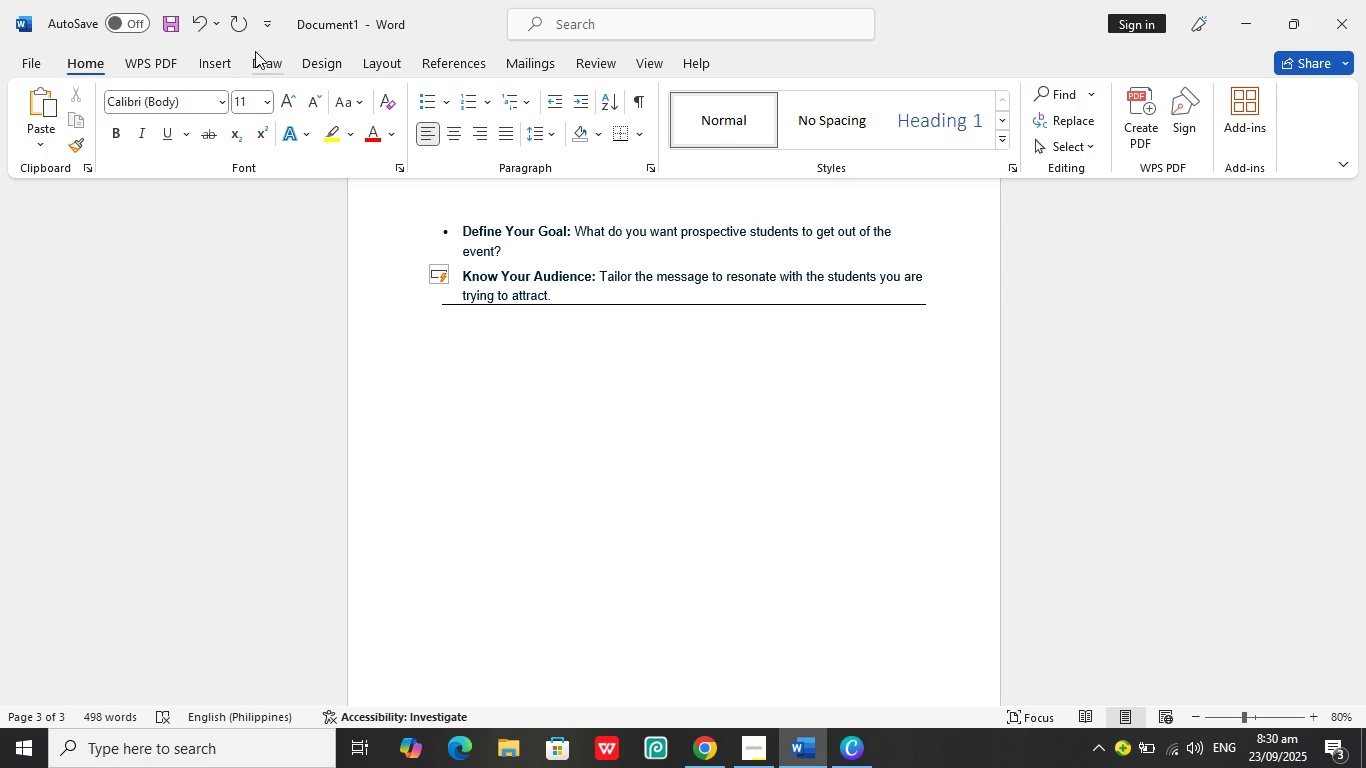 
left_click([220, 65])
 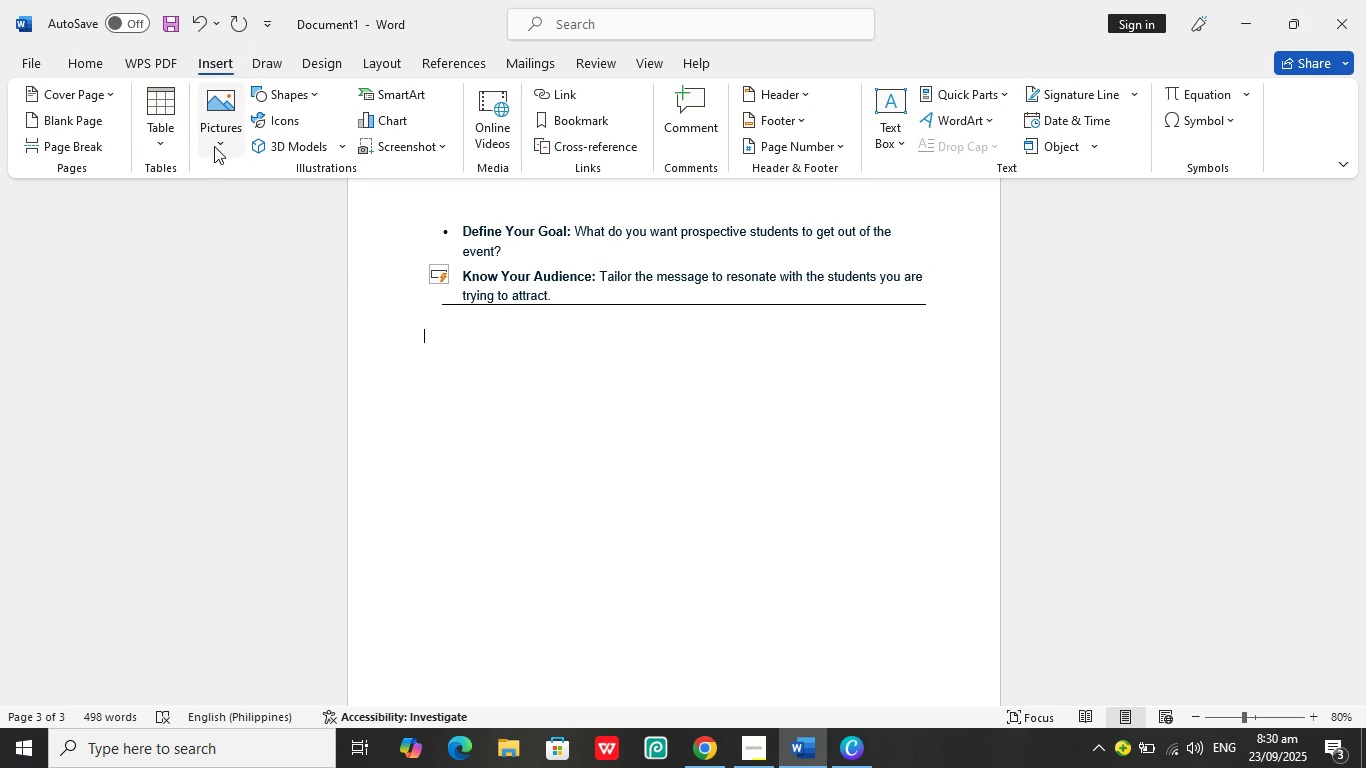 
left_click([217, 142])
 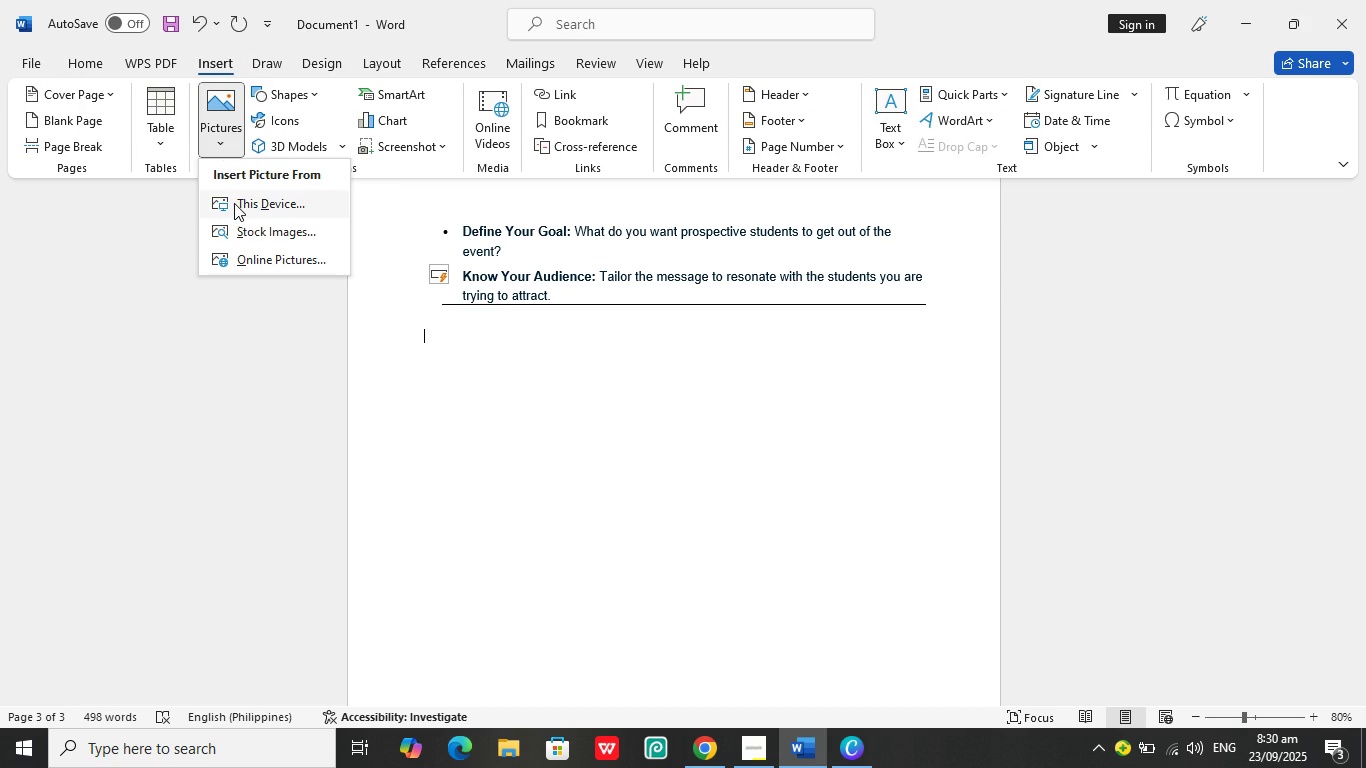 
left_click([234, 203])
 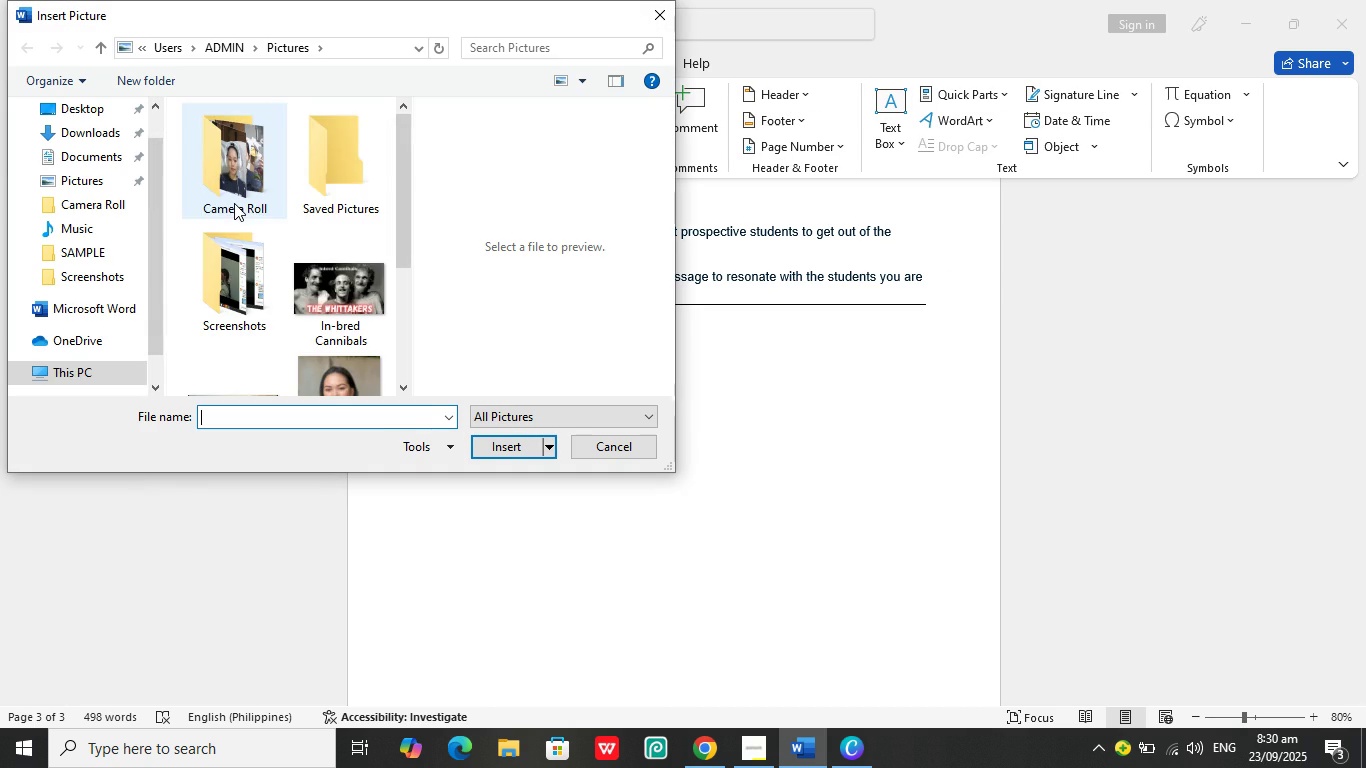 
scroll: coordinate [288, 242], scroll_direction: down, amount: 3.0
 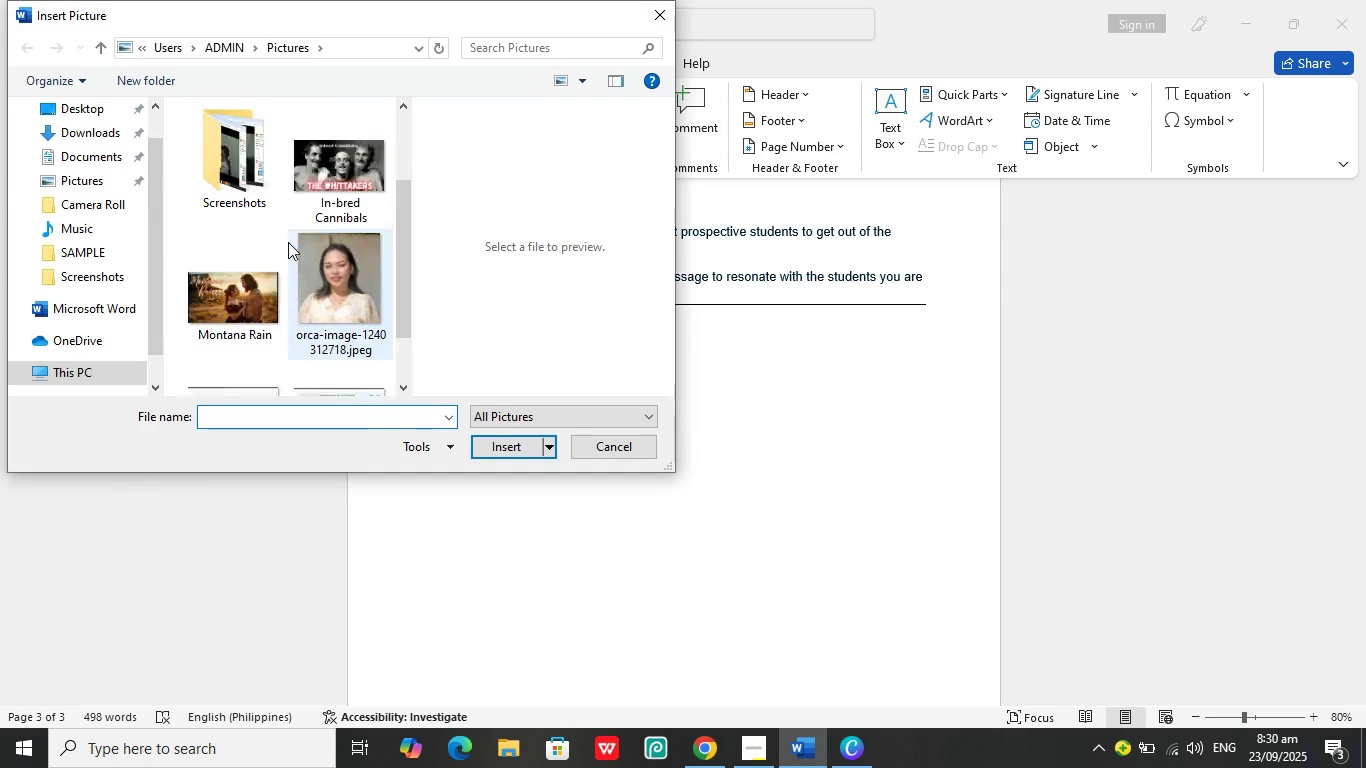 
scroll: coordinate [288, 242], scroll_direction: up, amount: 3.0
 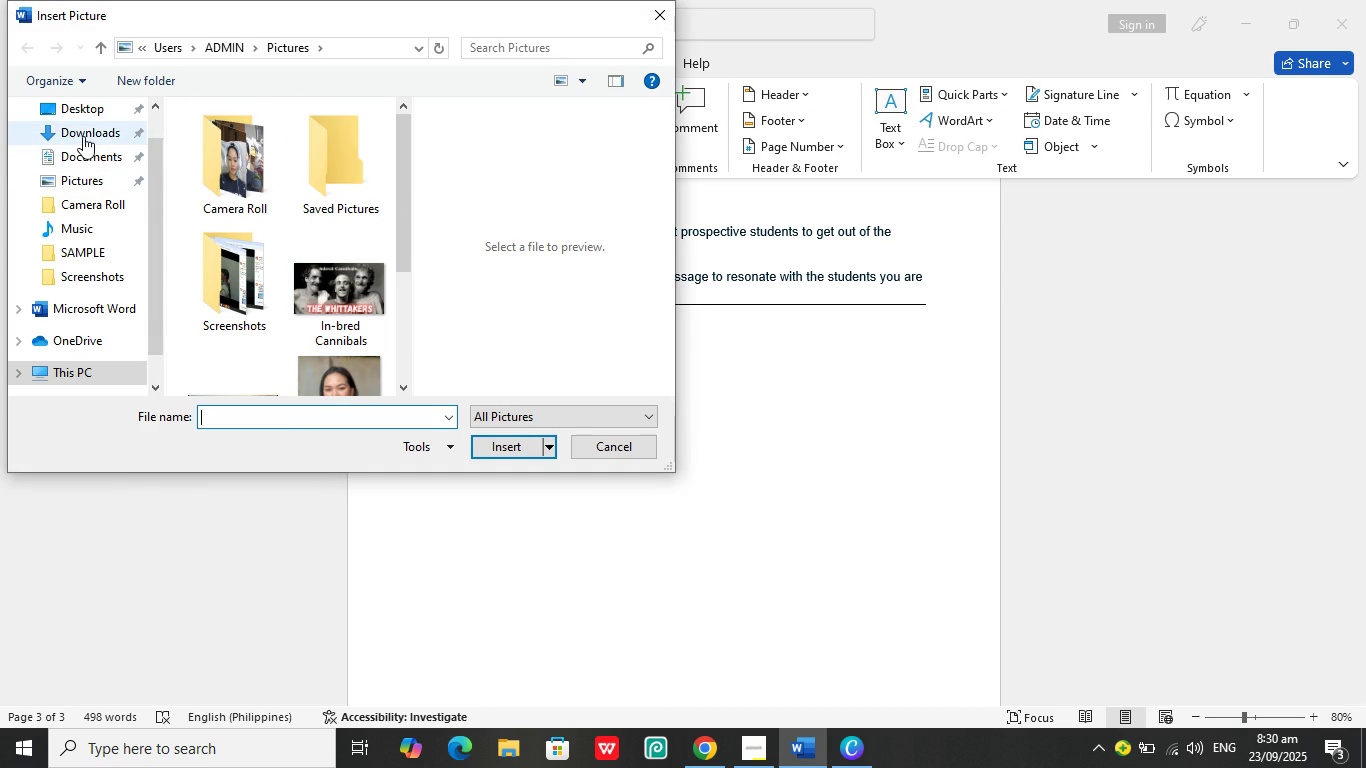 
left_click([83, 132])
 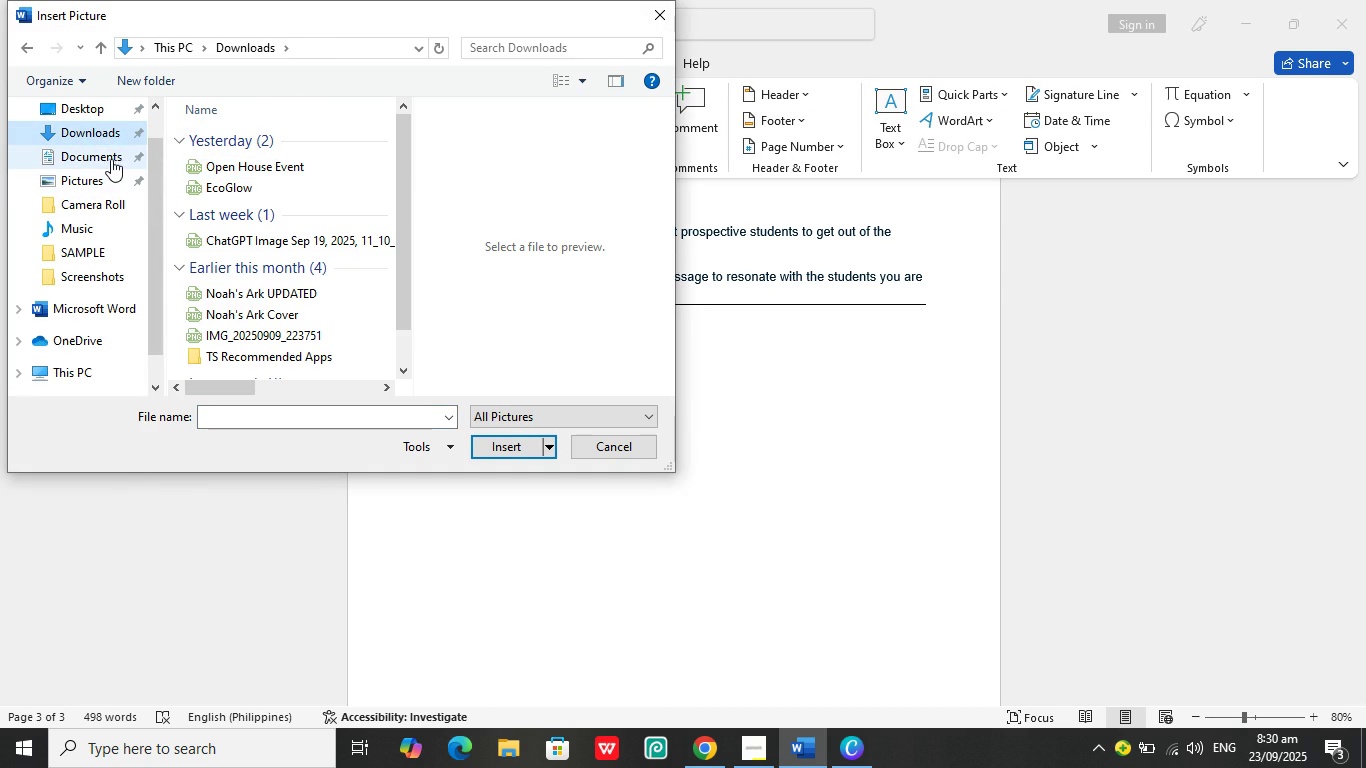 
left_click([102, 155])
 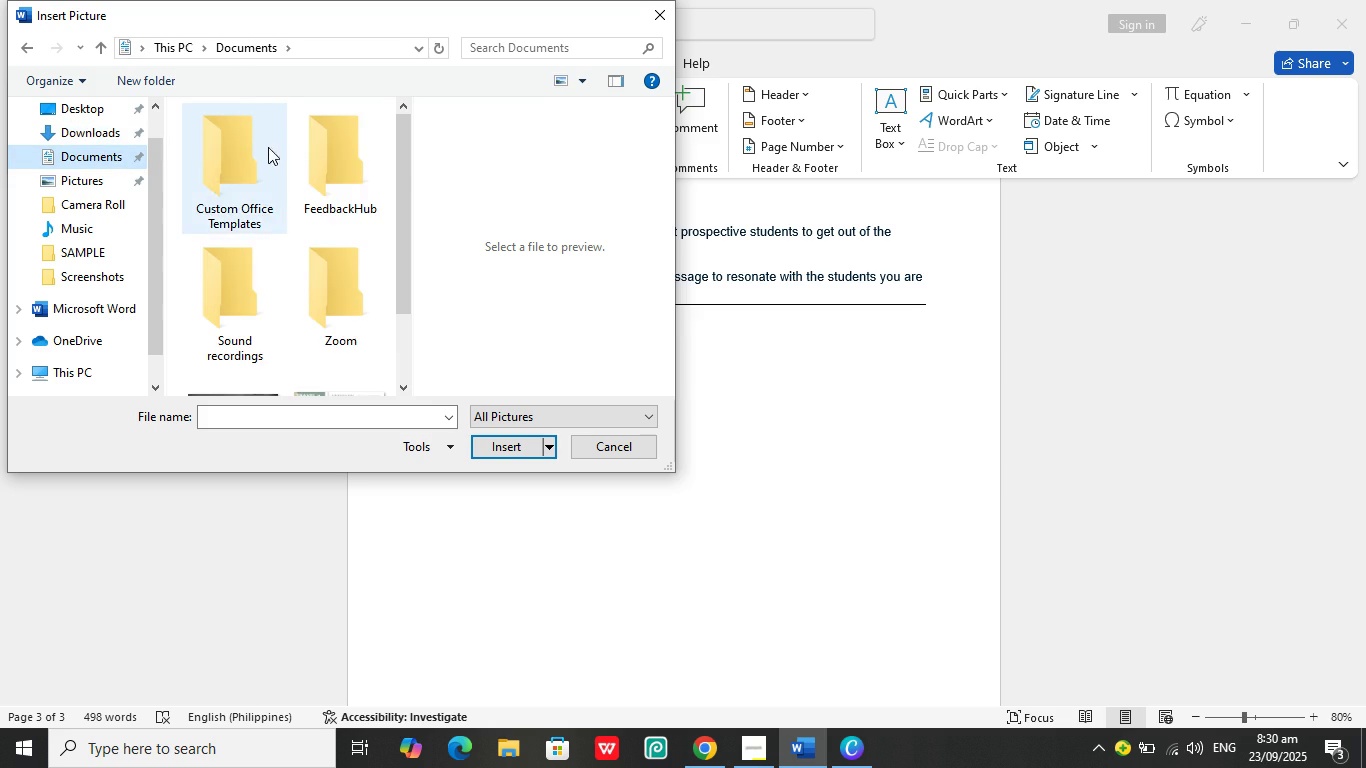 
scroll: coordinate [282, 155], scroll_direction: down, amount: 3.0
 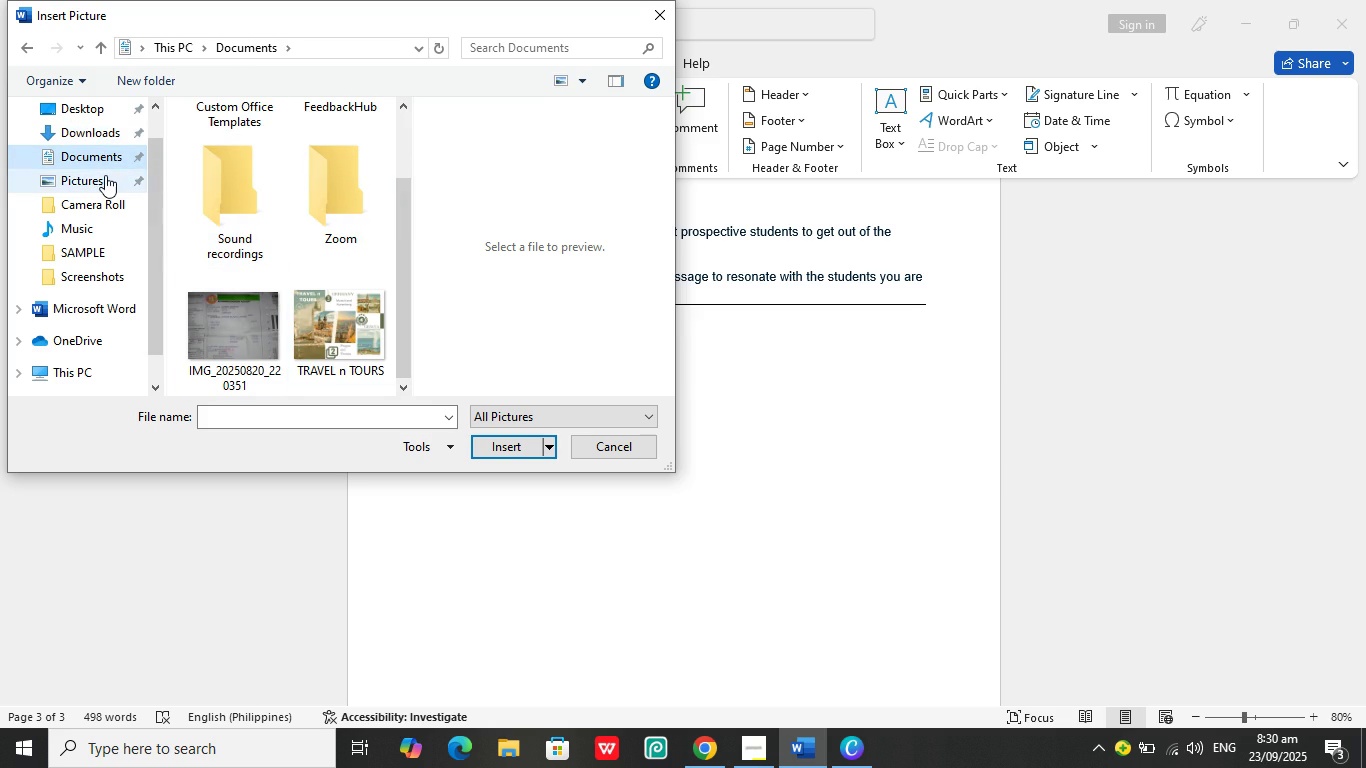 
left_click([104, 175])
 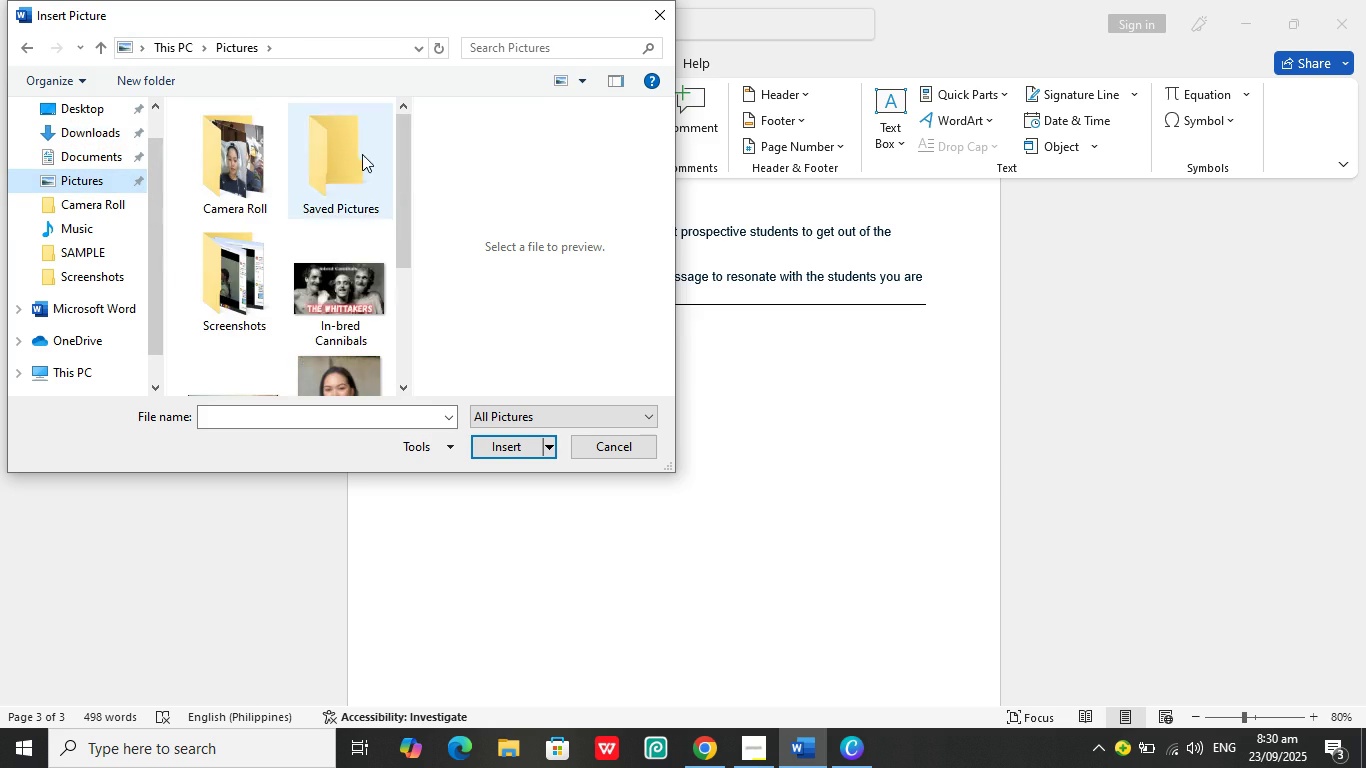 
scroll: coordinate [107, 208], scroll_direction: down, amount: 5.0
 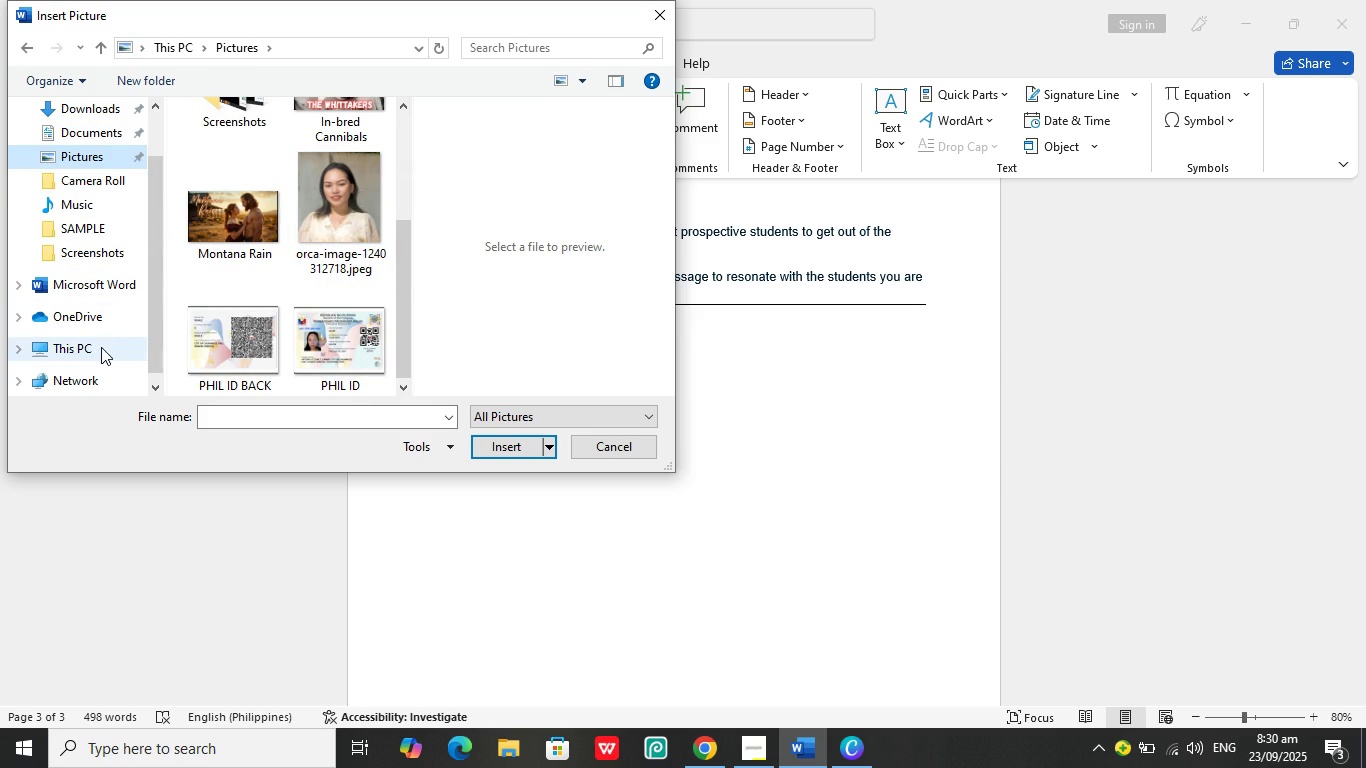 
left_click([101, 347])
 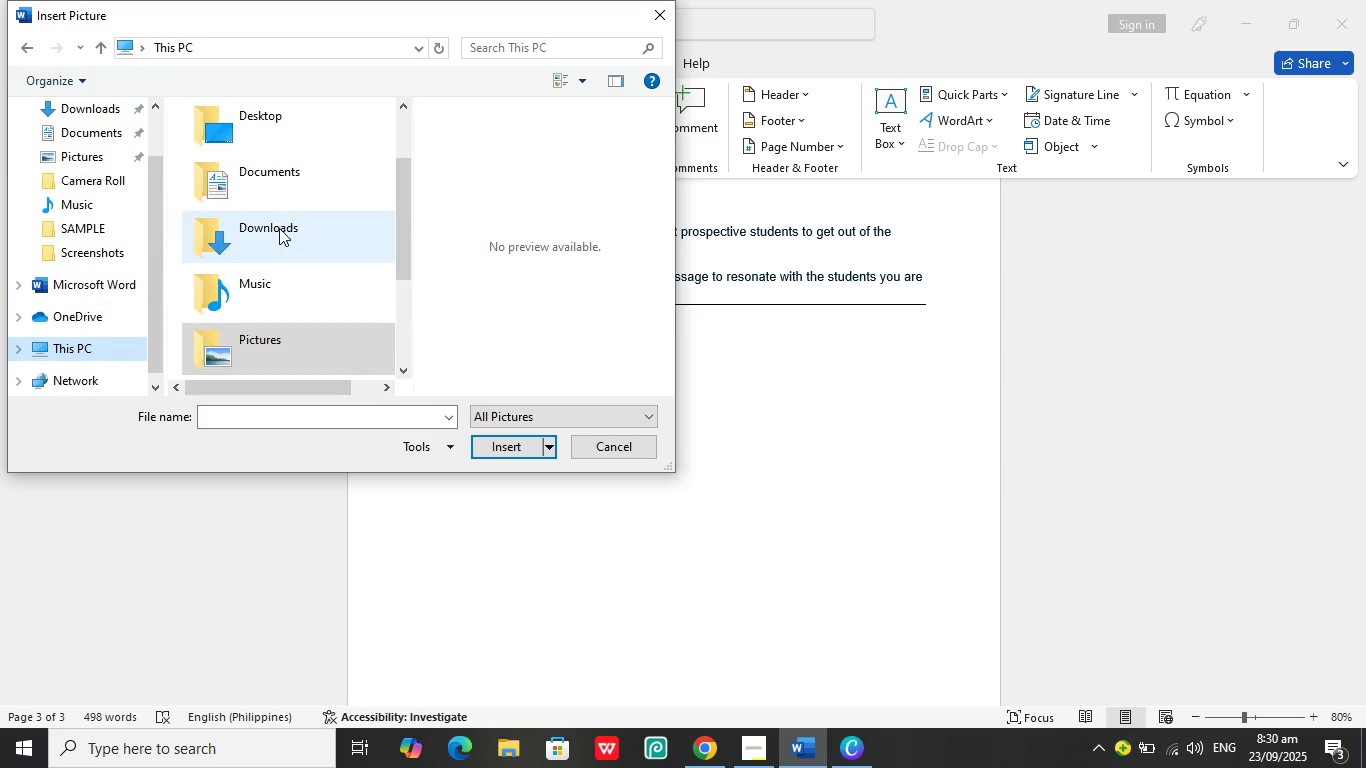 
scroll: coordinate [280, 225], scroll_direction: down, amount: 3.0
 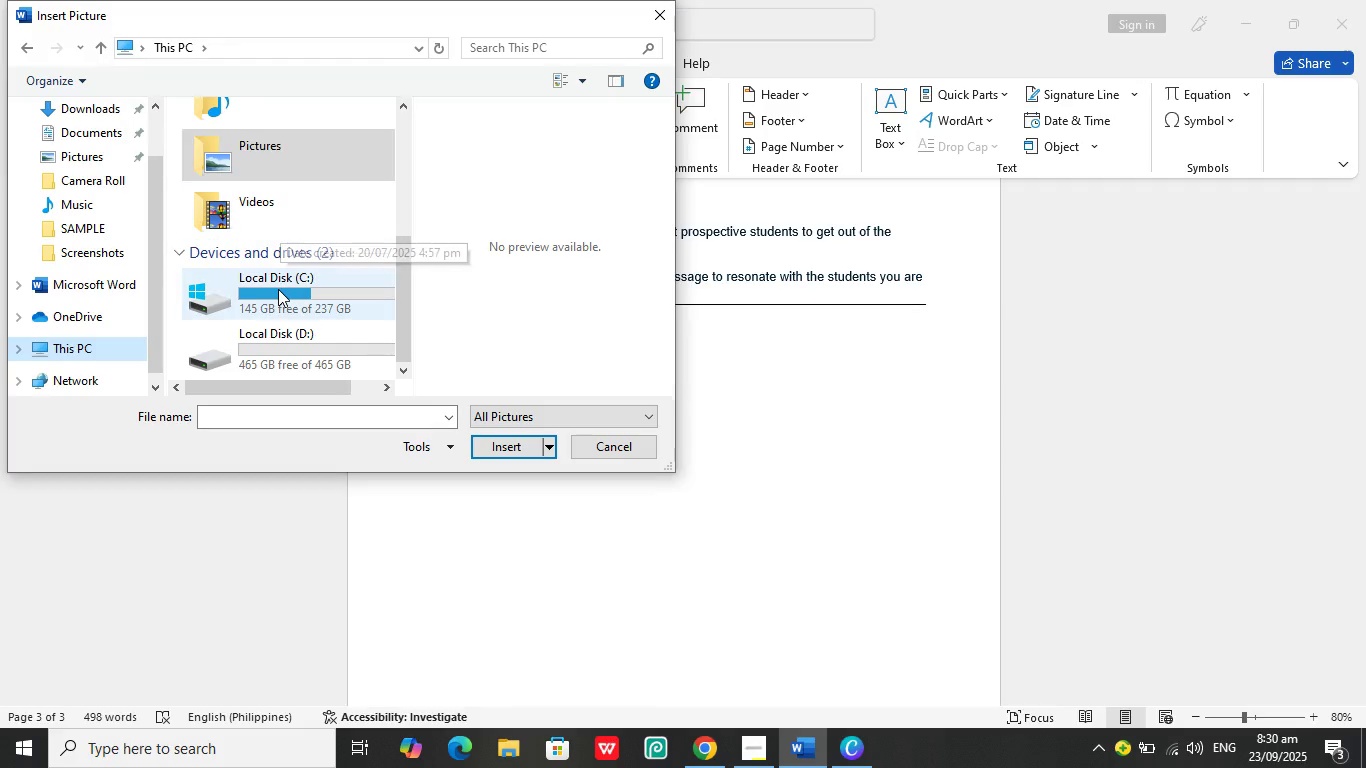 
left_click([278, 289])
 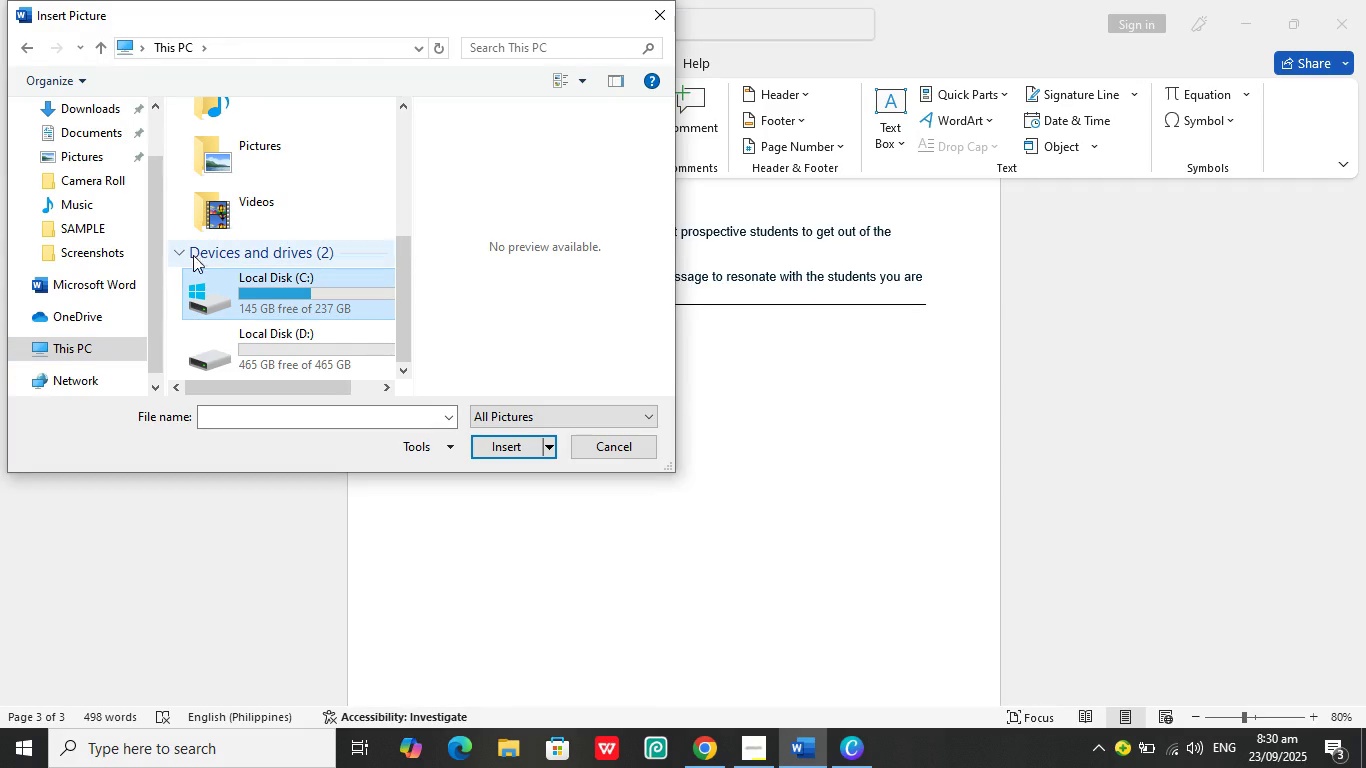 
scroll: coordinate [105, 224], scroll_direction: up, amount: 5.0
 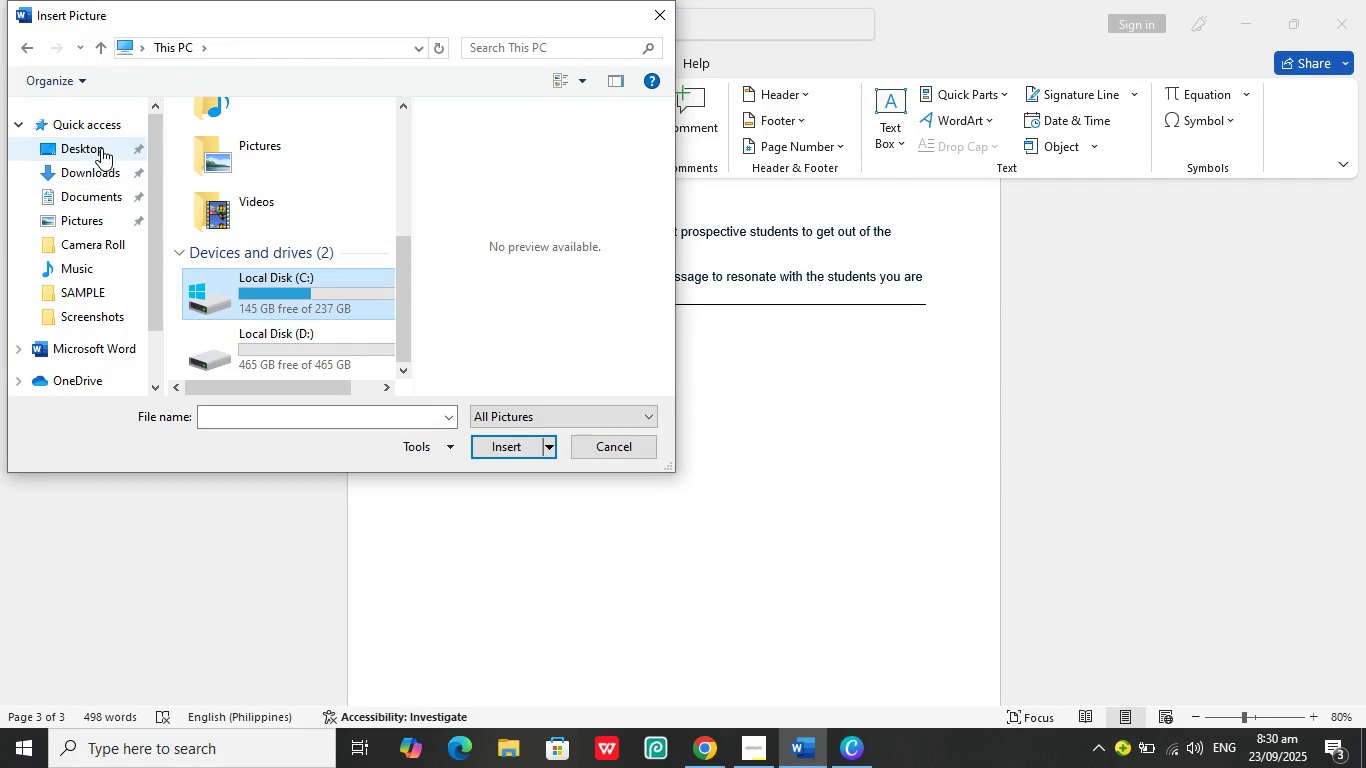 
left_click([101, 148])
 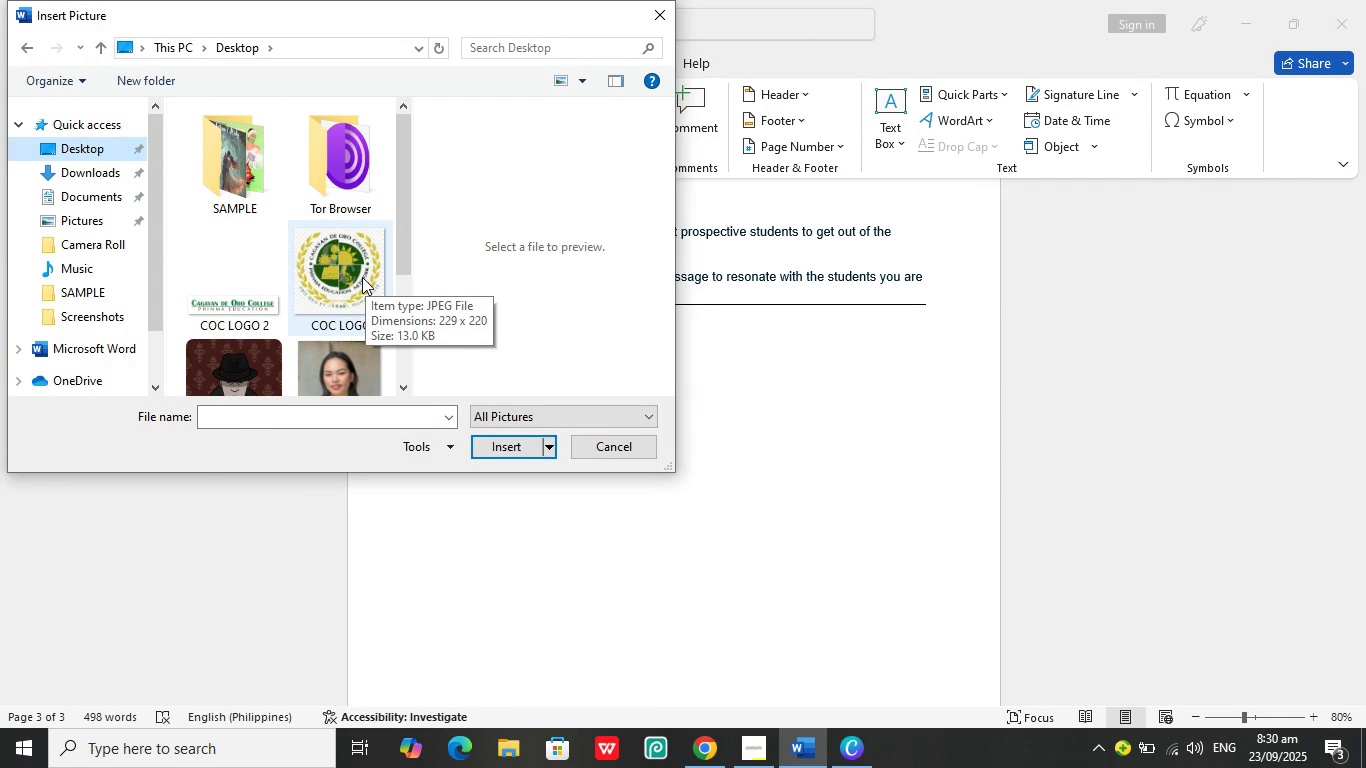 
left_click([362, 277])
 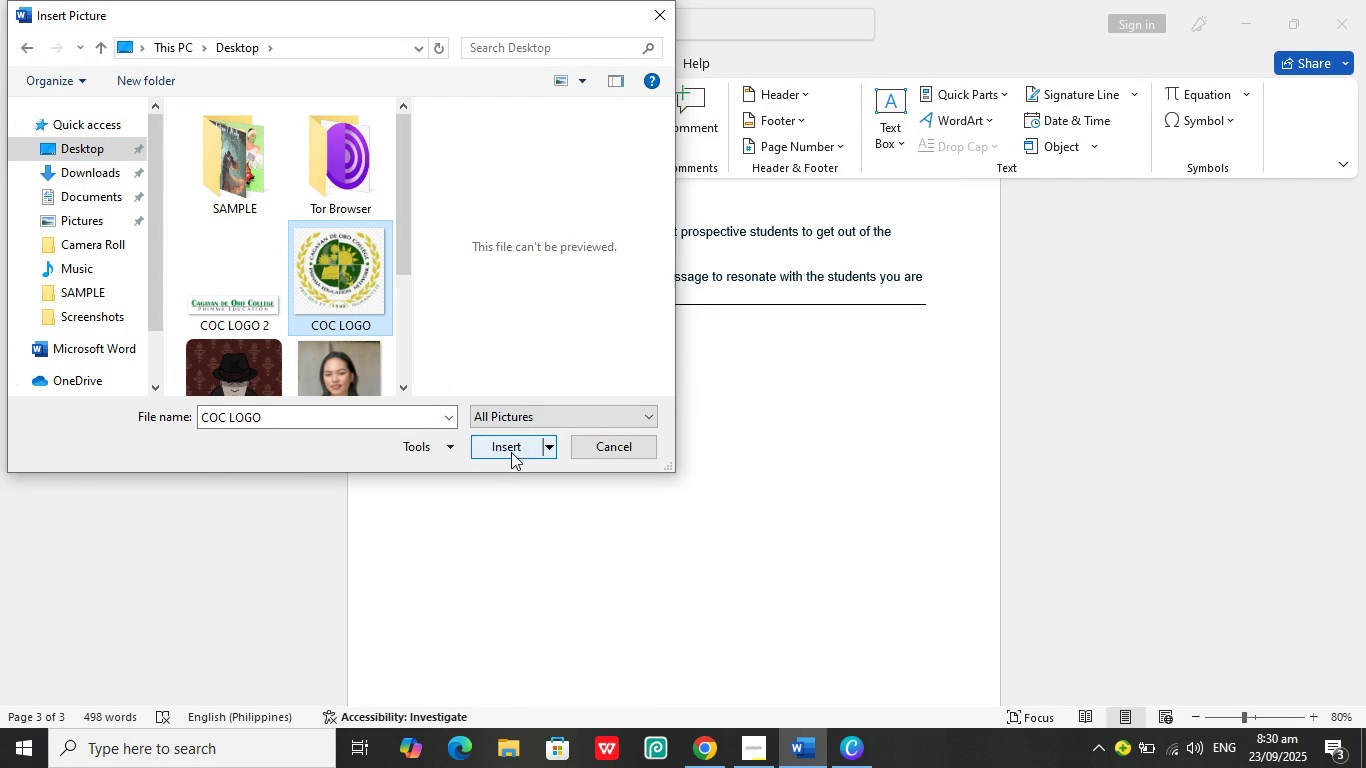 
left_click([511, 450])
 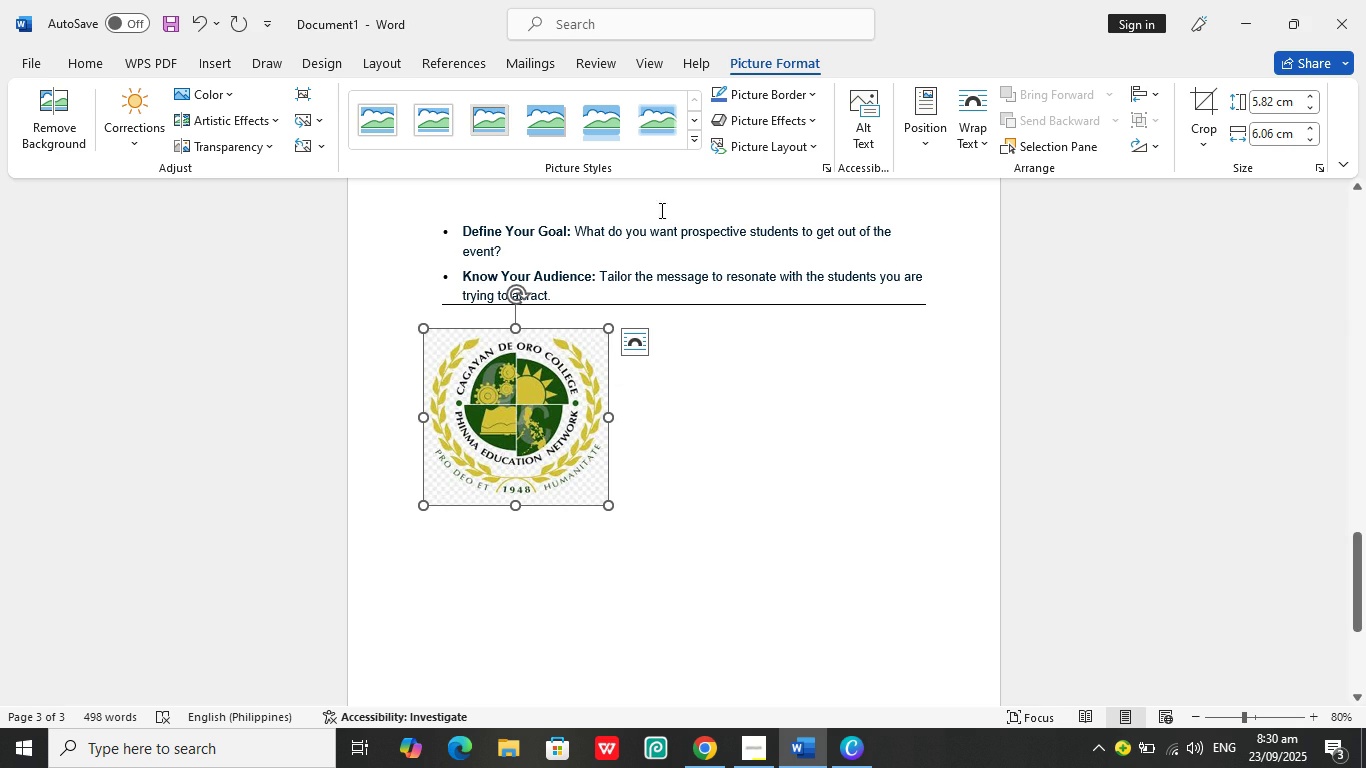 
wait(9.12)
 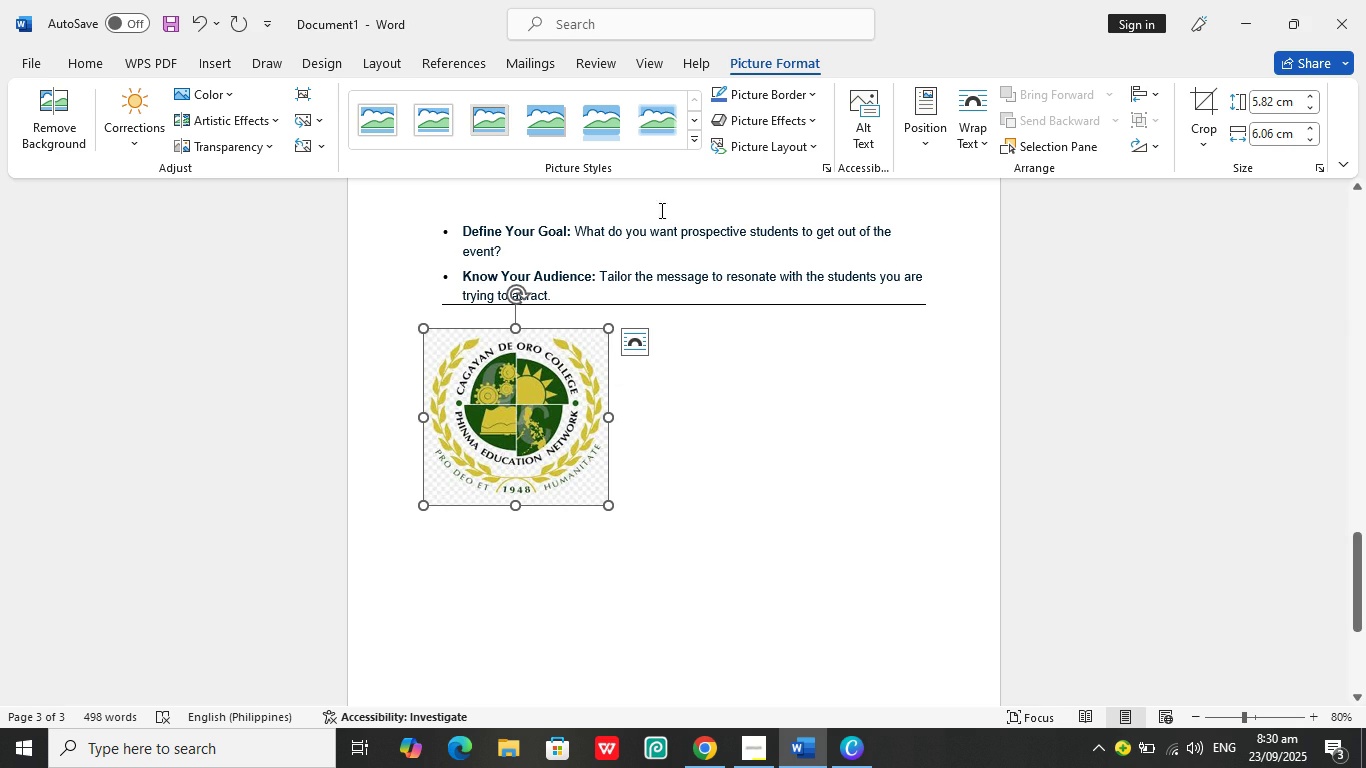 
left_click([640, 352])
 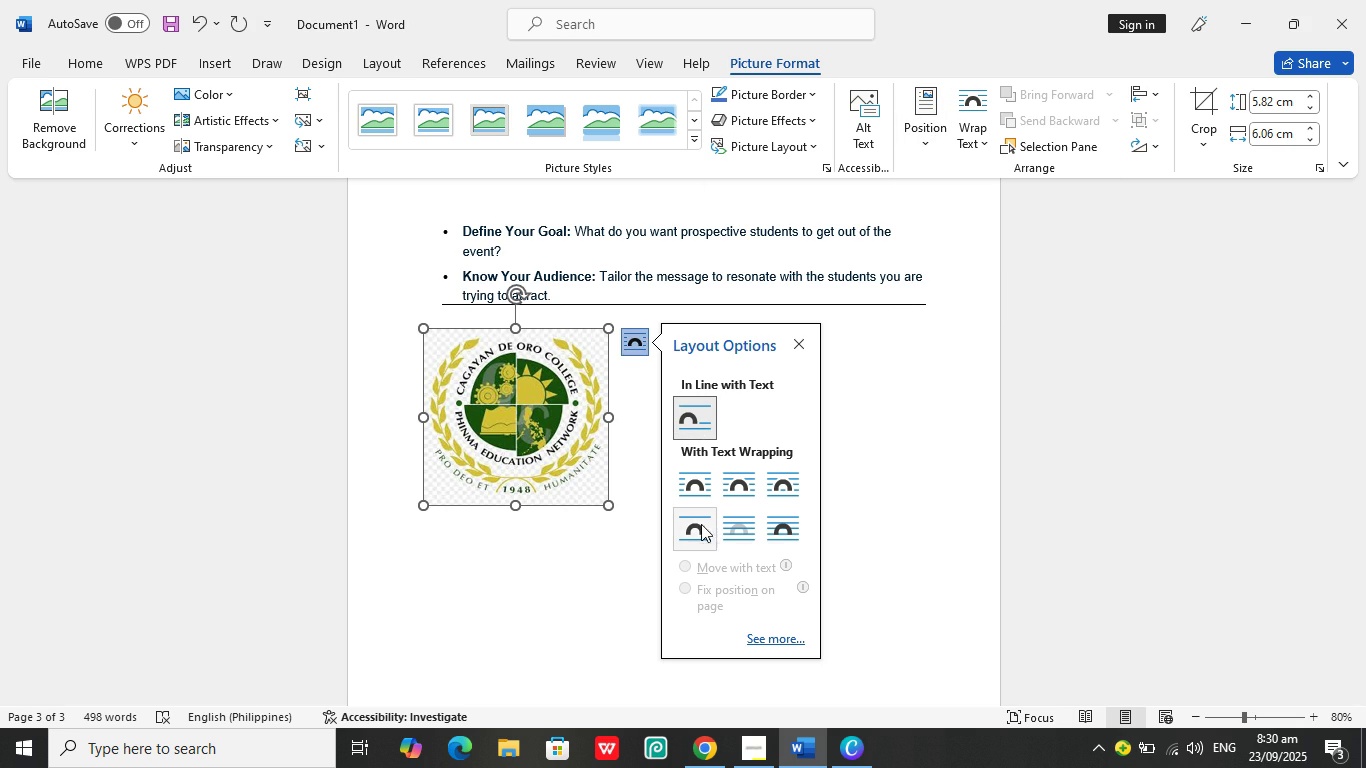 
left_click([496, 563])
 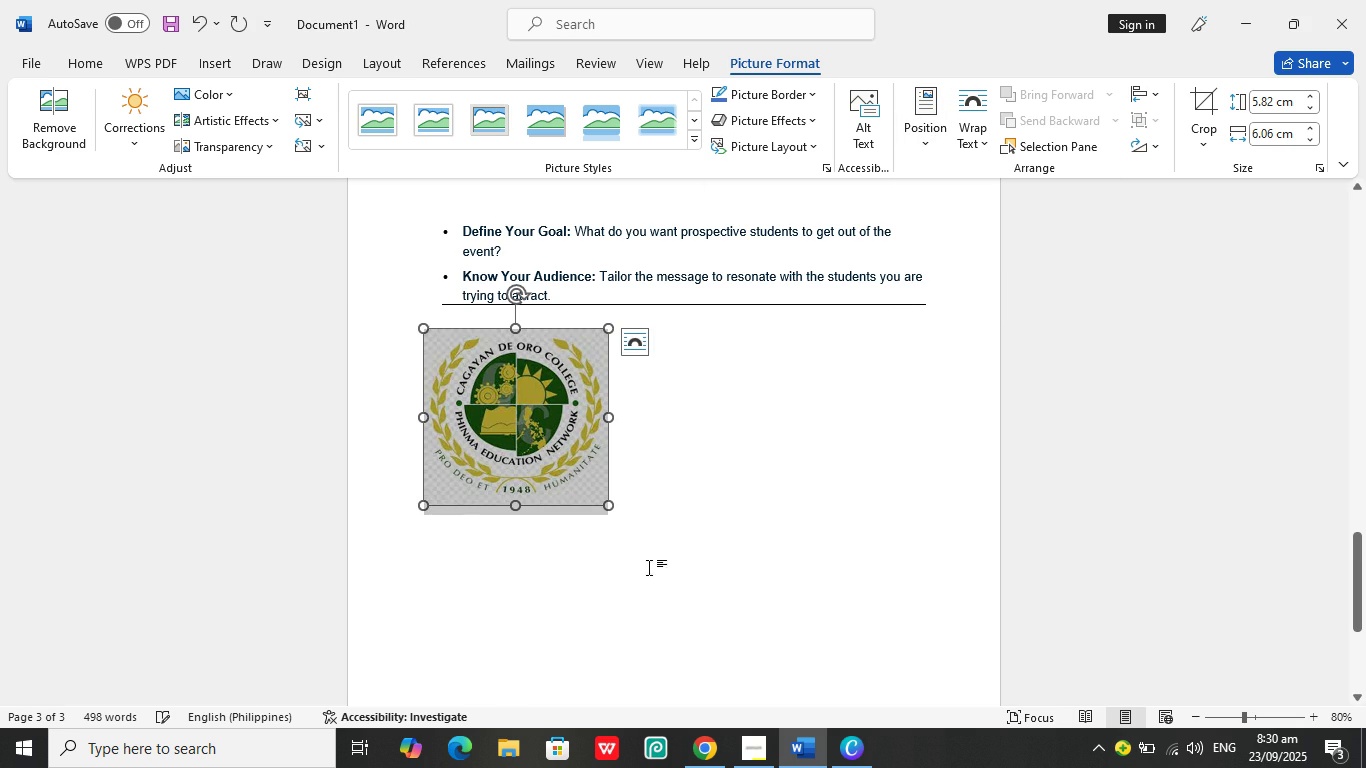 
left_click([652, 571])
 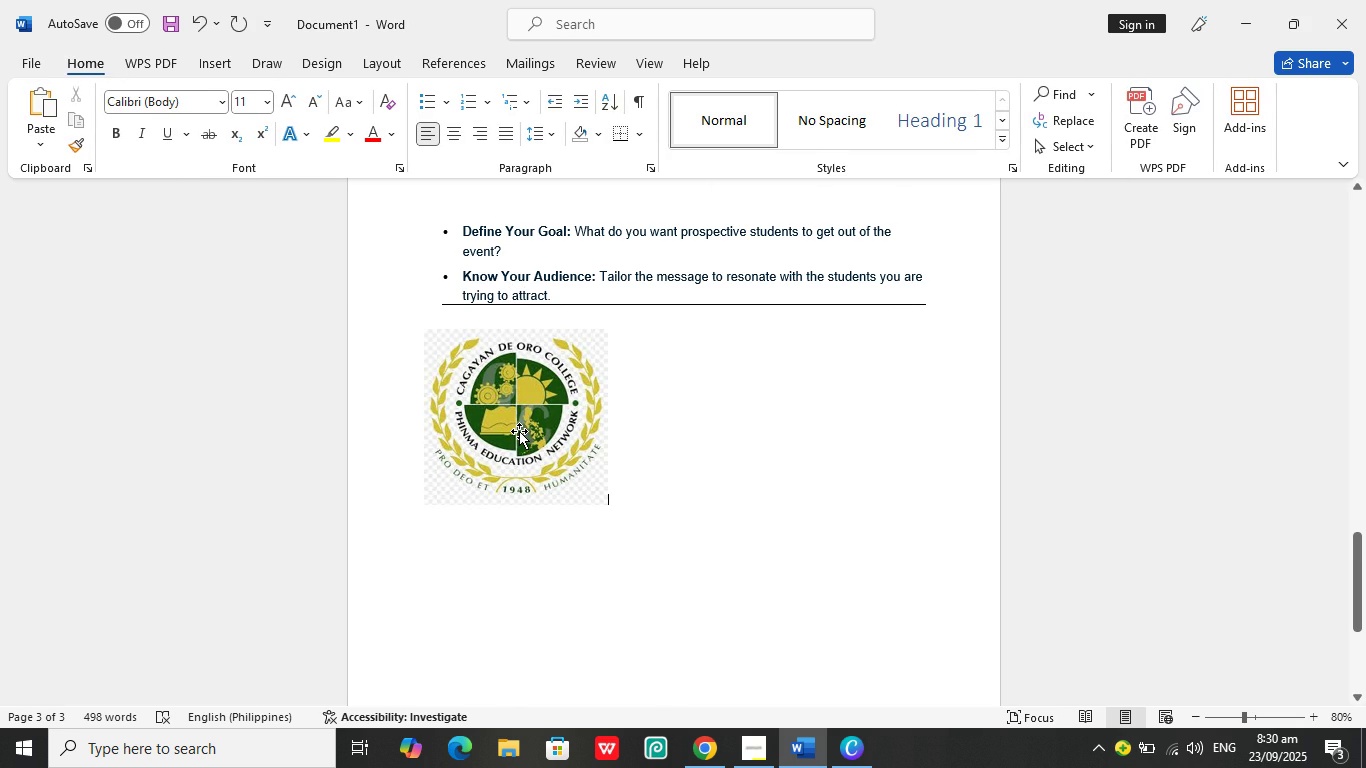 
left_click([519, 431])
 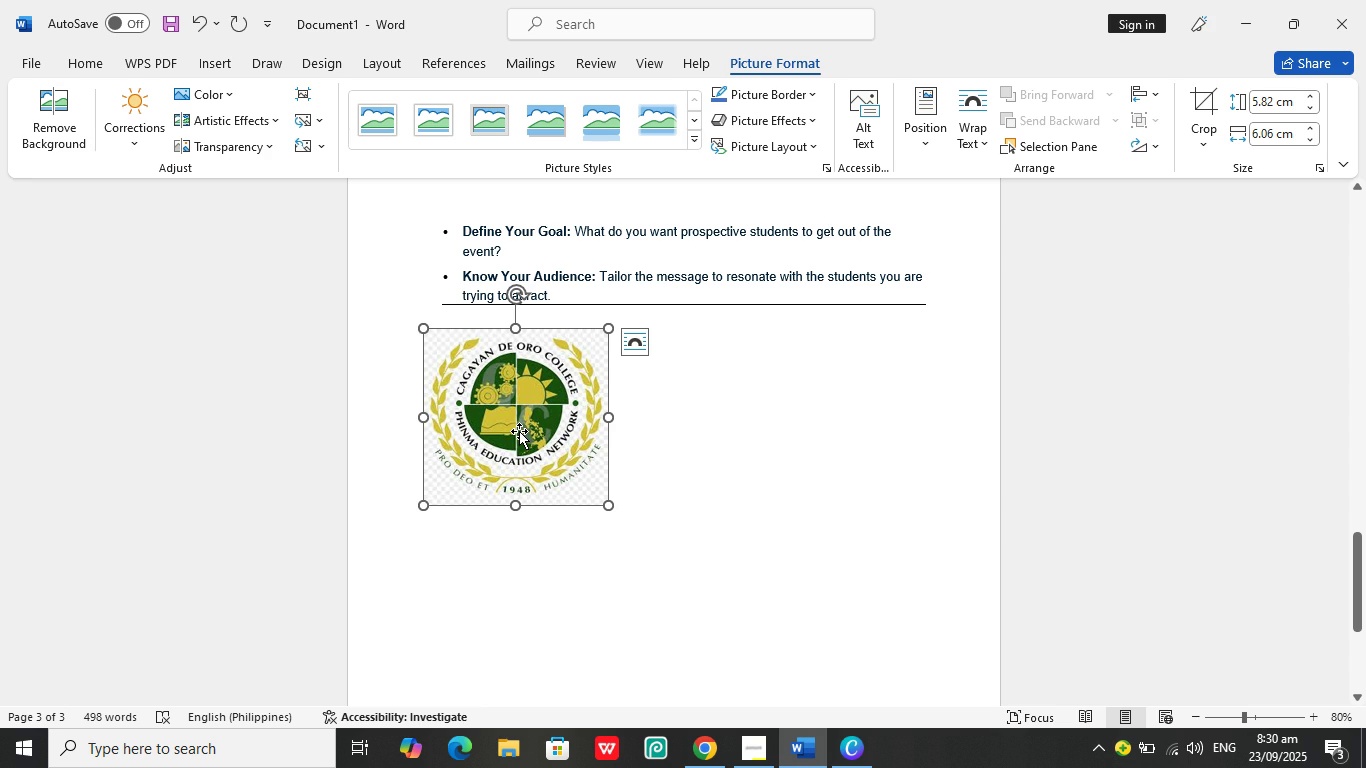 
left_click([519, 431])
 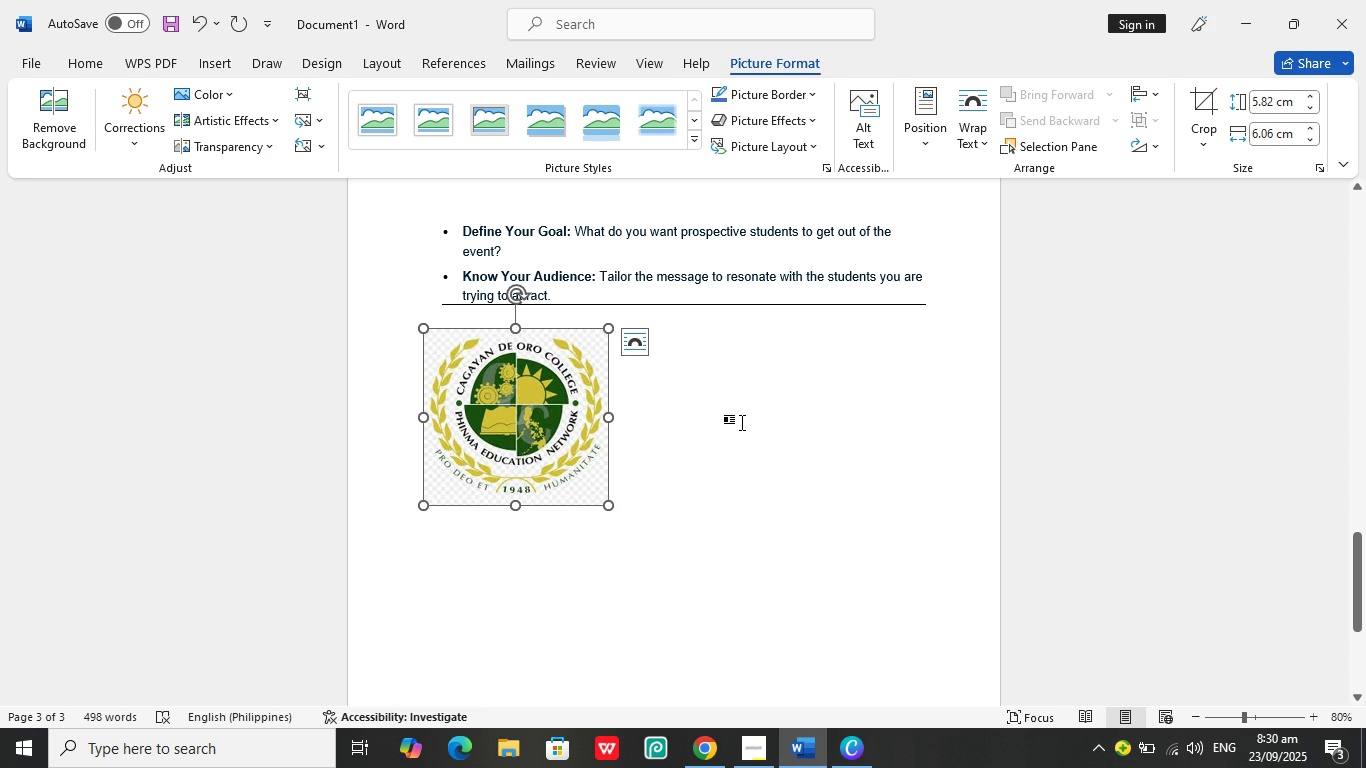 
left_click([742, 422])
 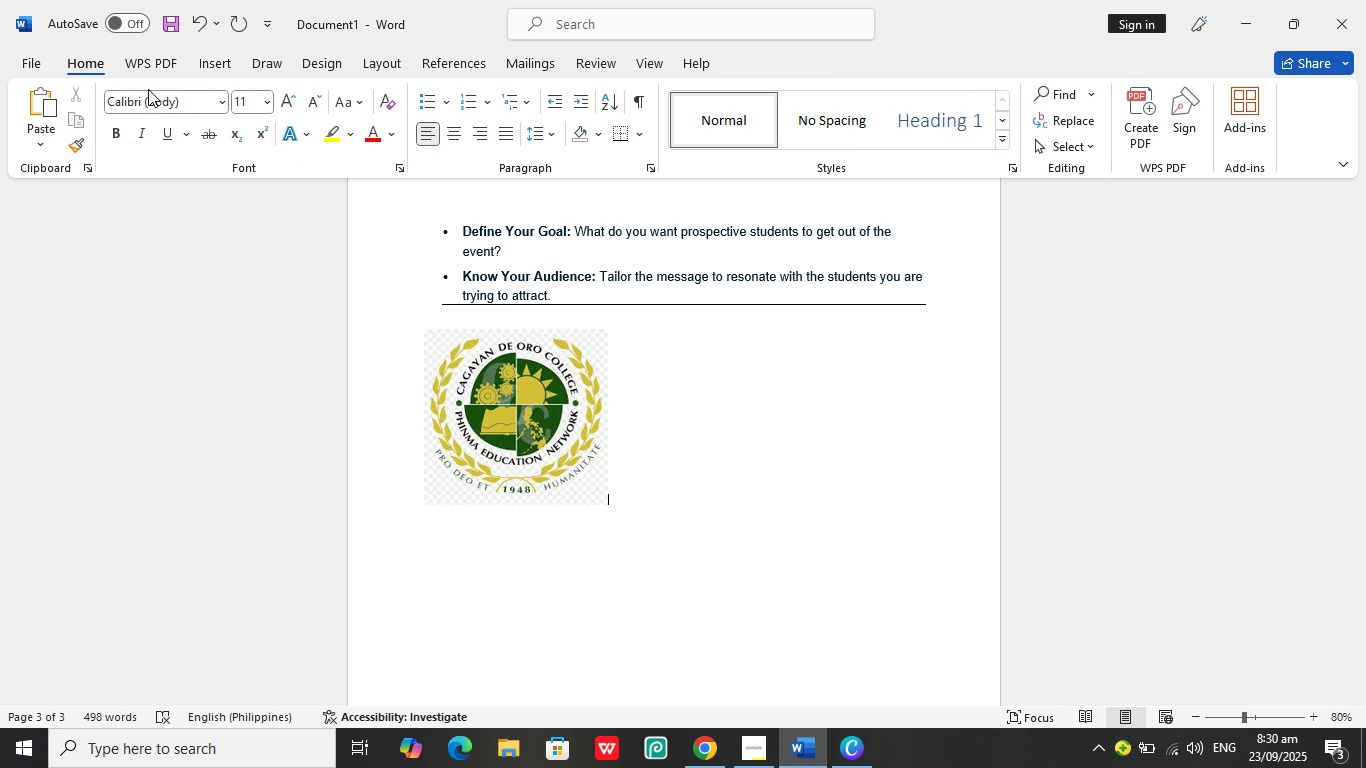 
left_click([221, 64])
 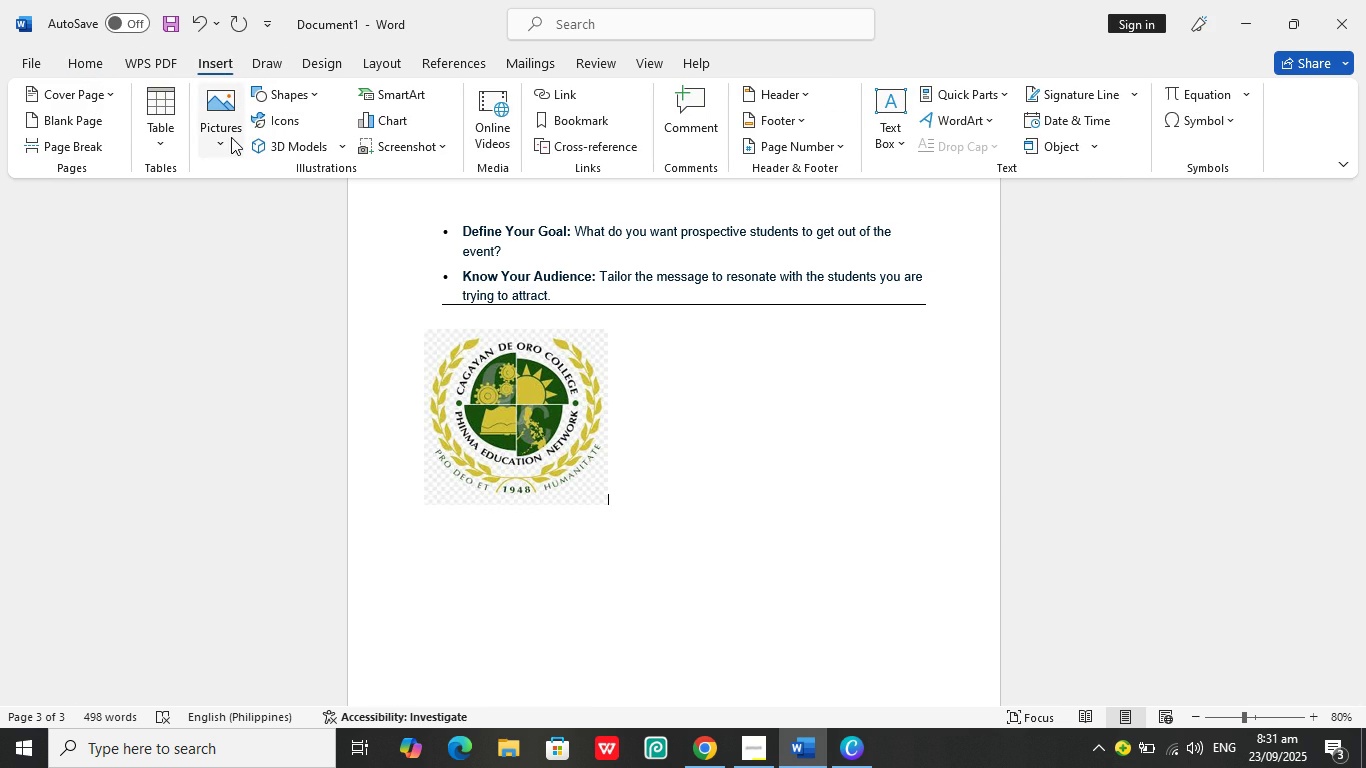 
left_click([231, 137])
 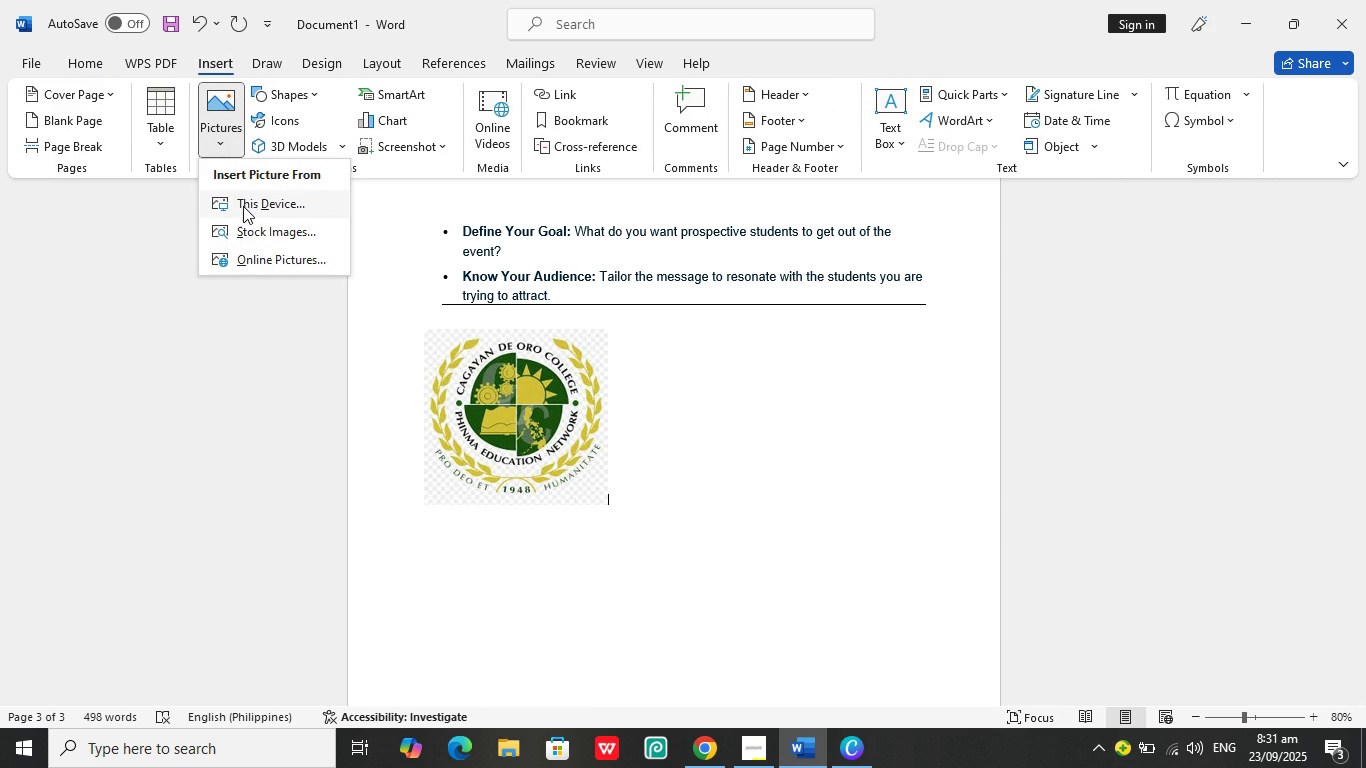 
left_click([243, 204])
 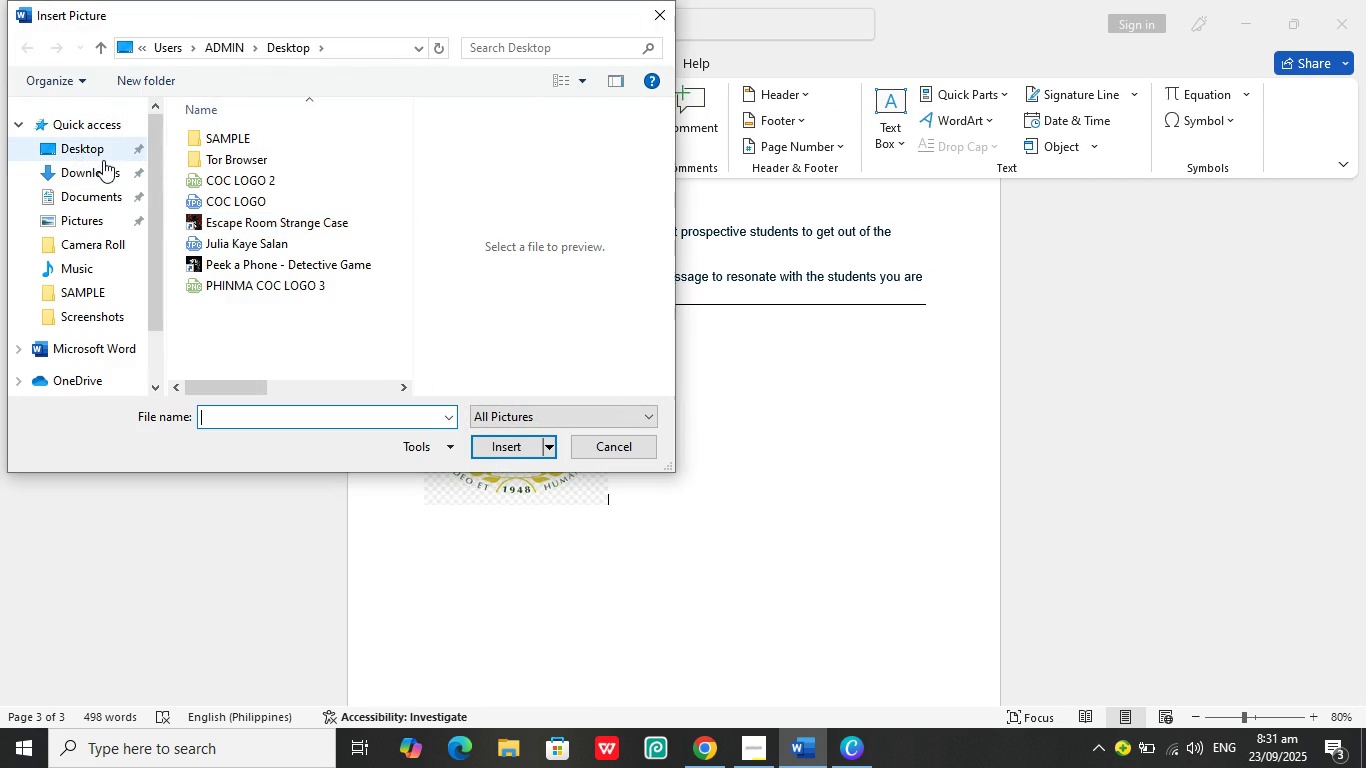 
left_click([98, 154])
 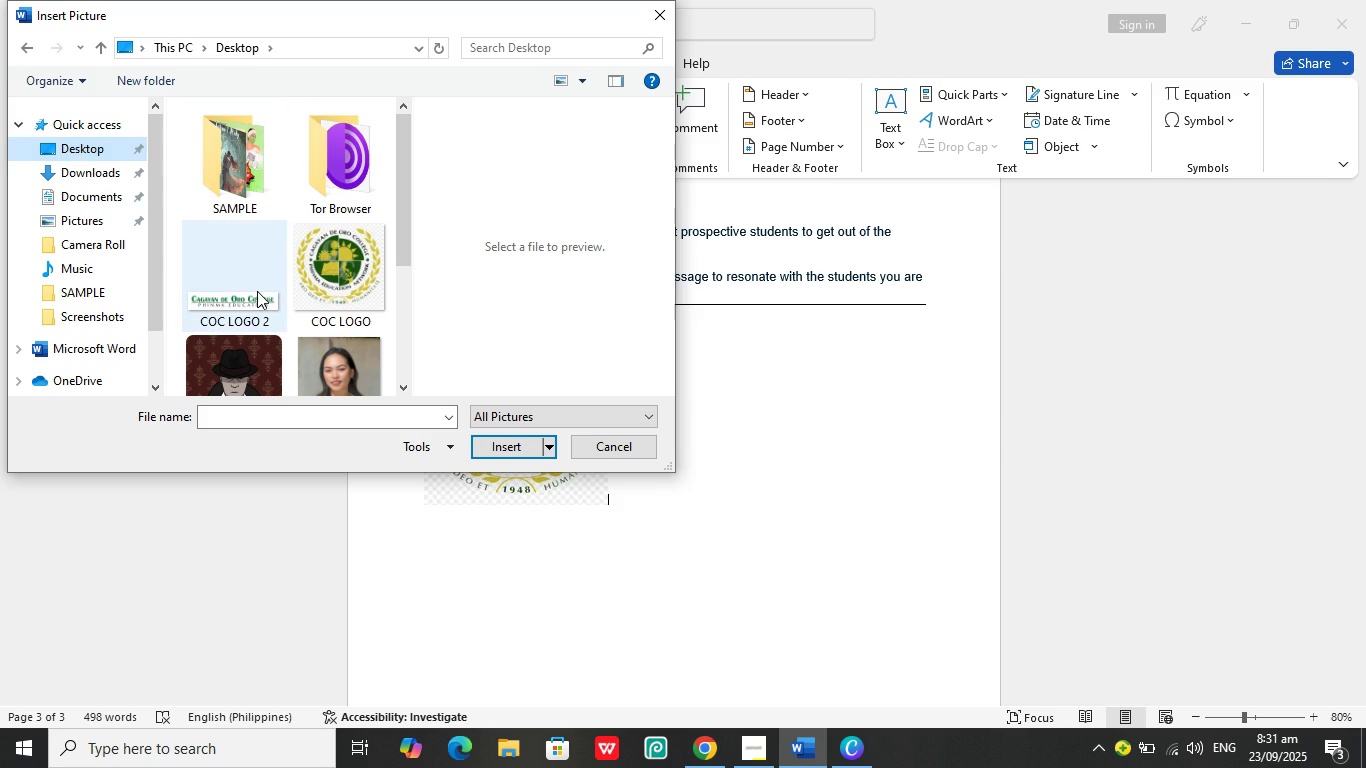 
left_click([257, 292])
 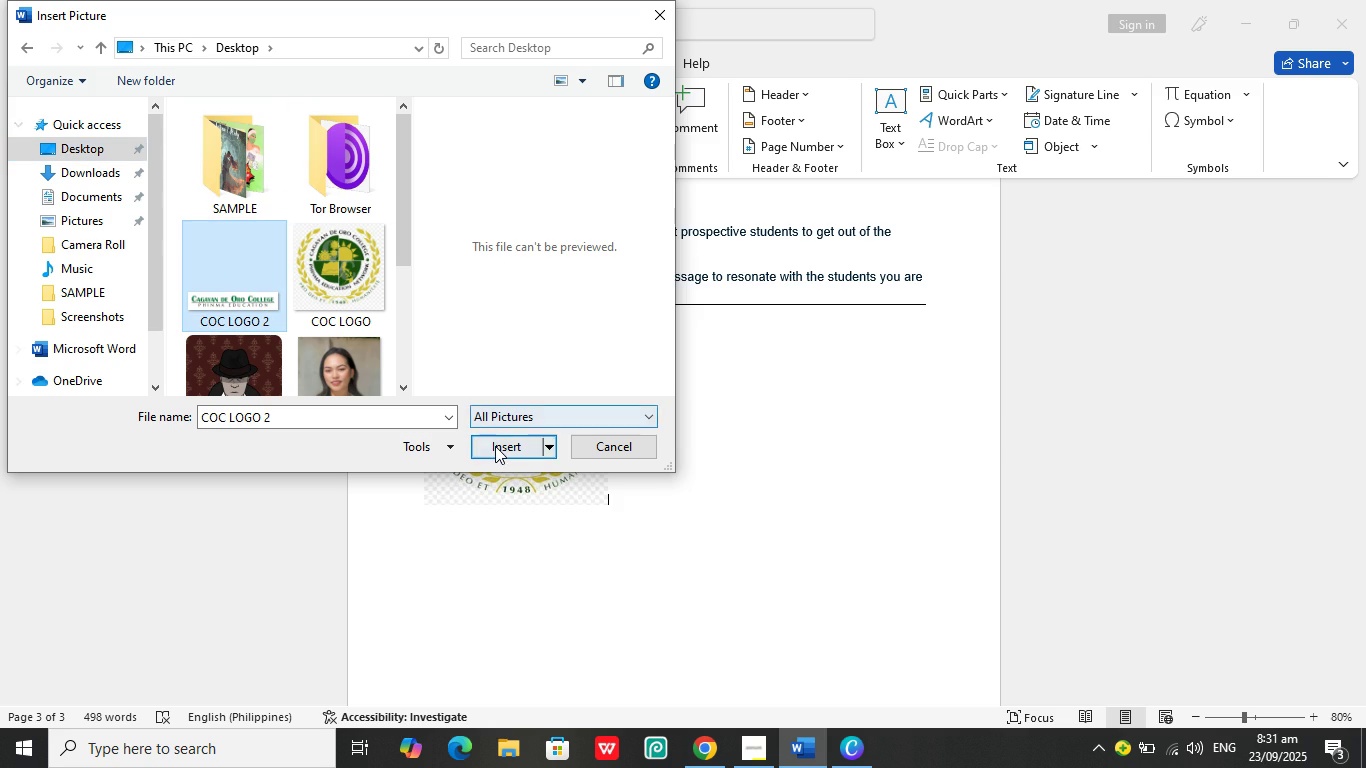 
left_click([495, 446])
 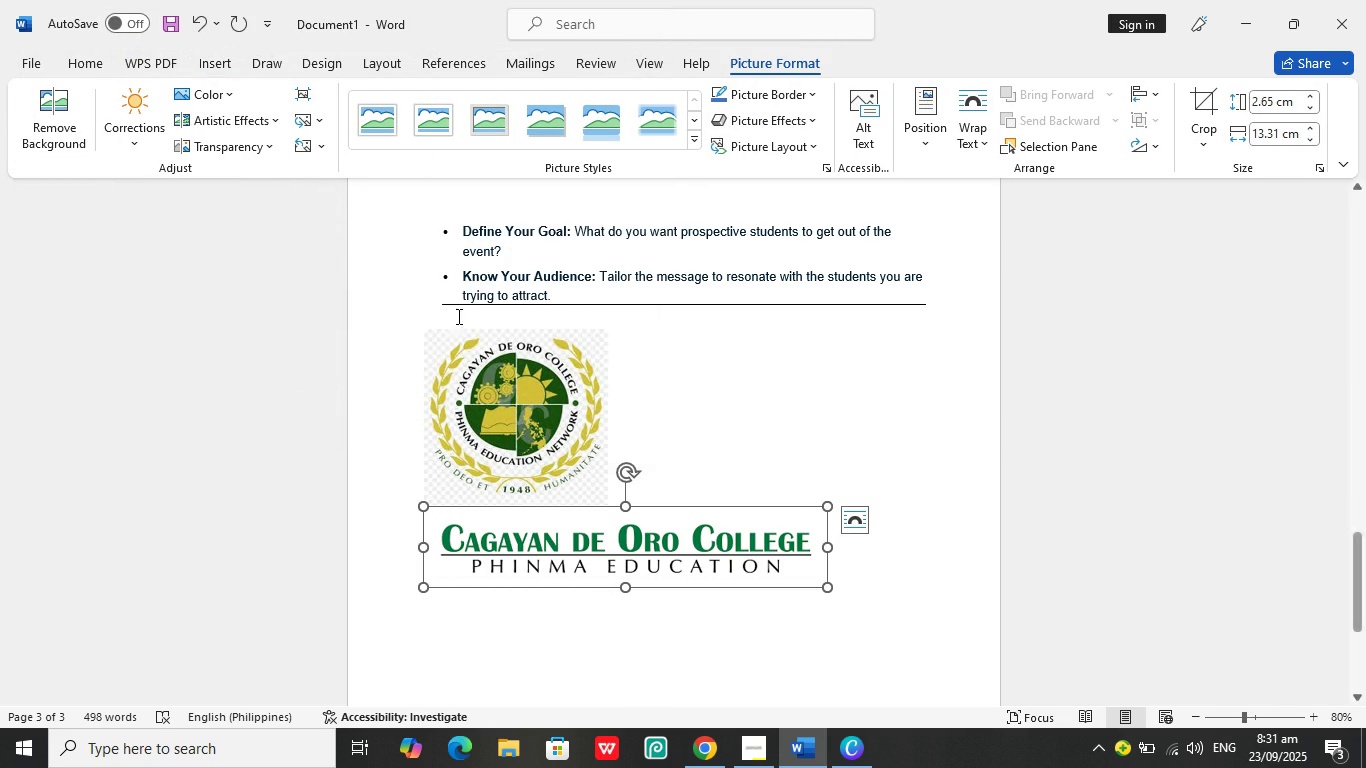 
left_click([861, 596])
 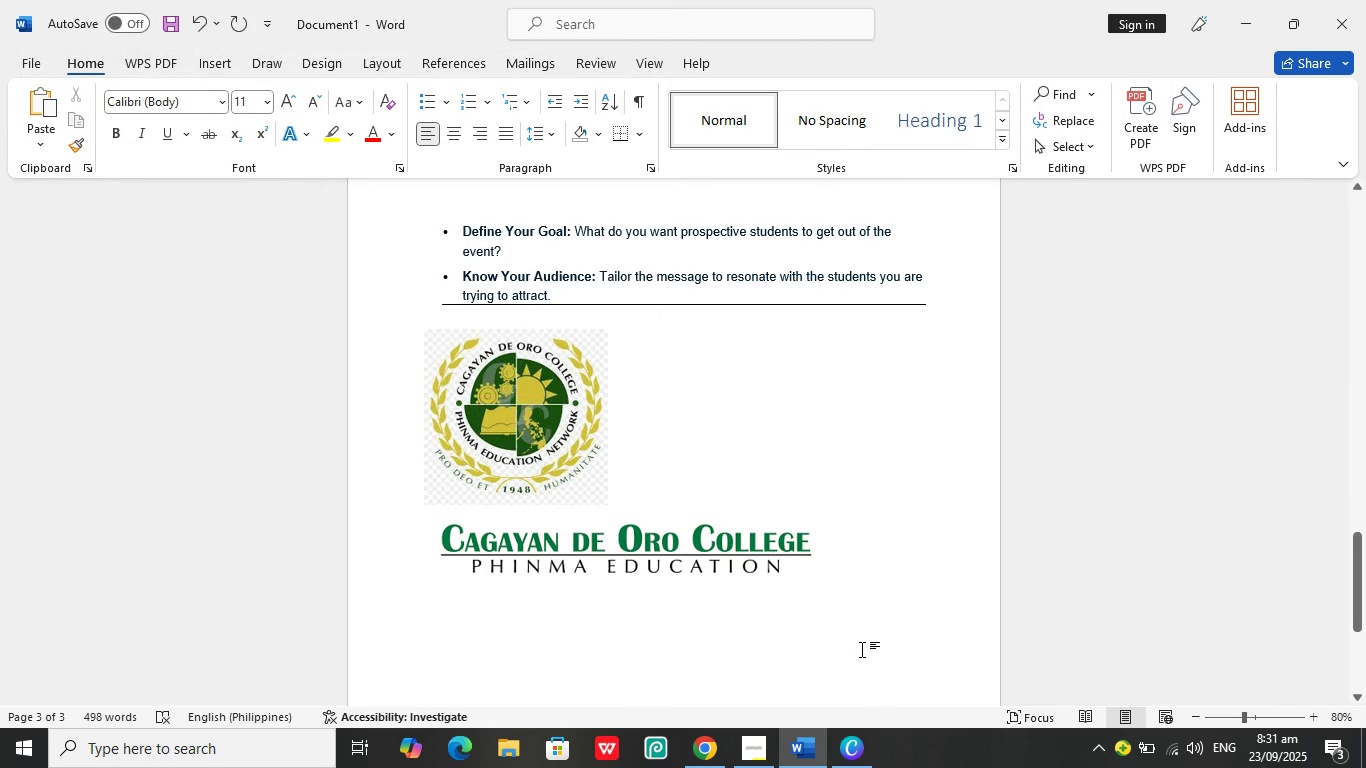 
key(Enter)
 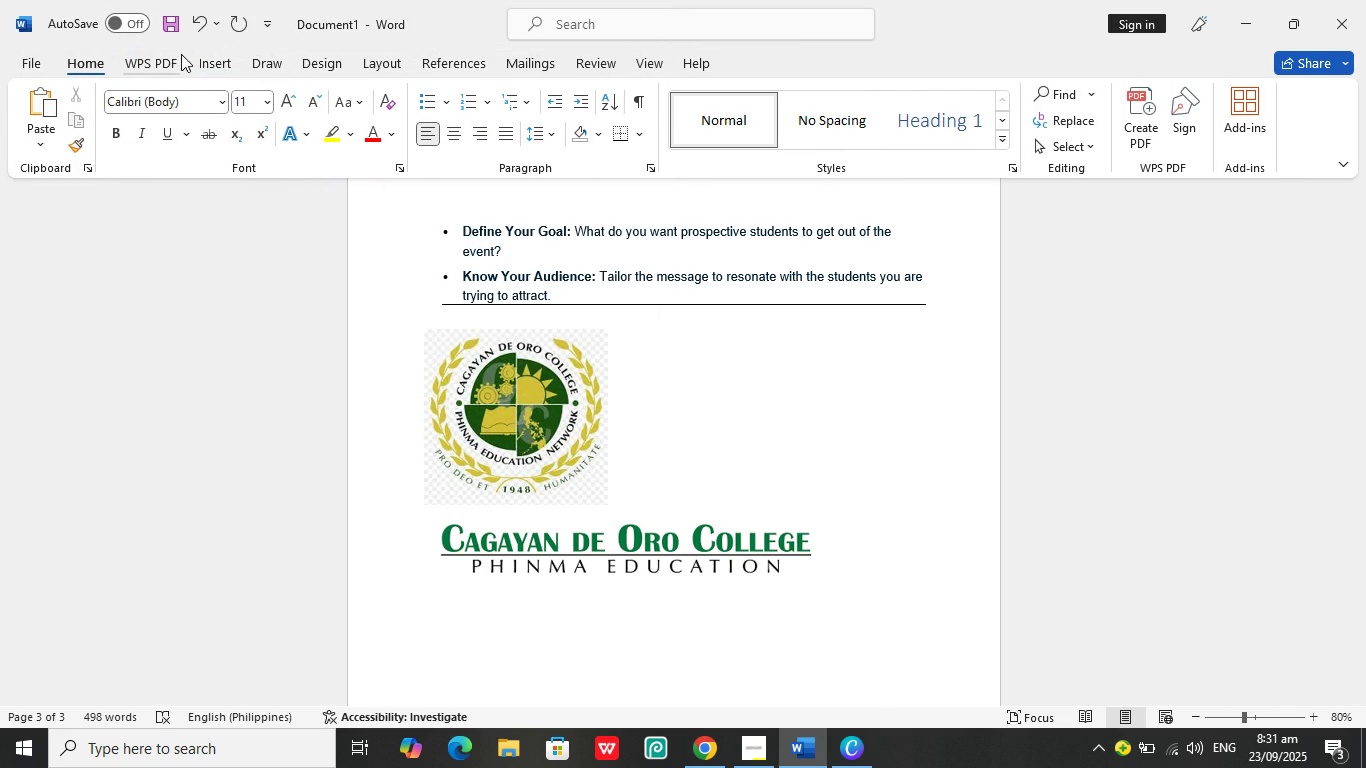 
left_click([210, 64])
 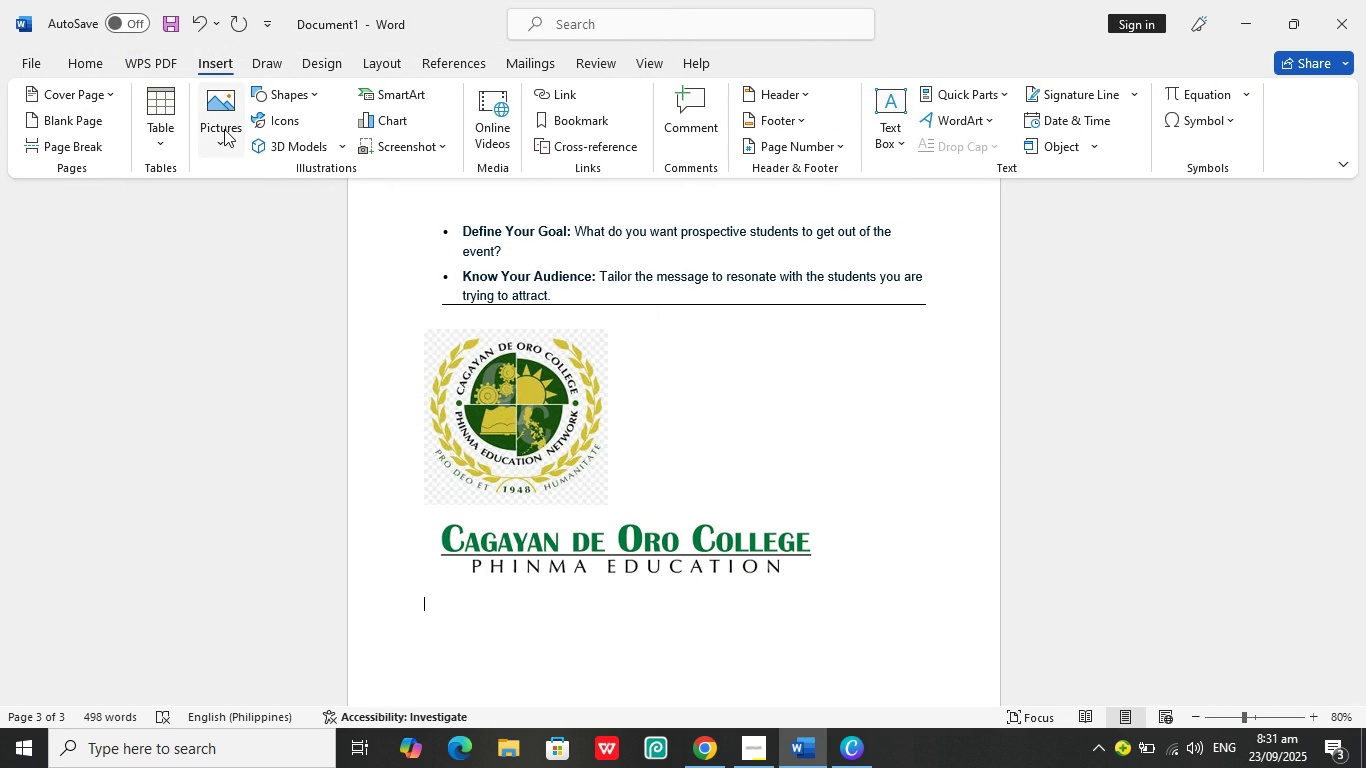 
left_click([225, 130])
 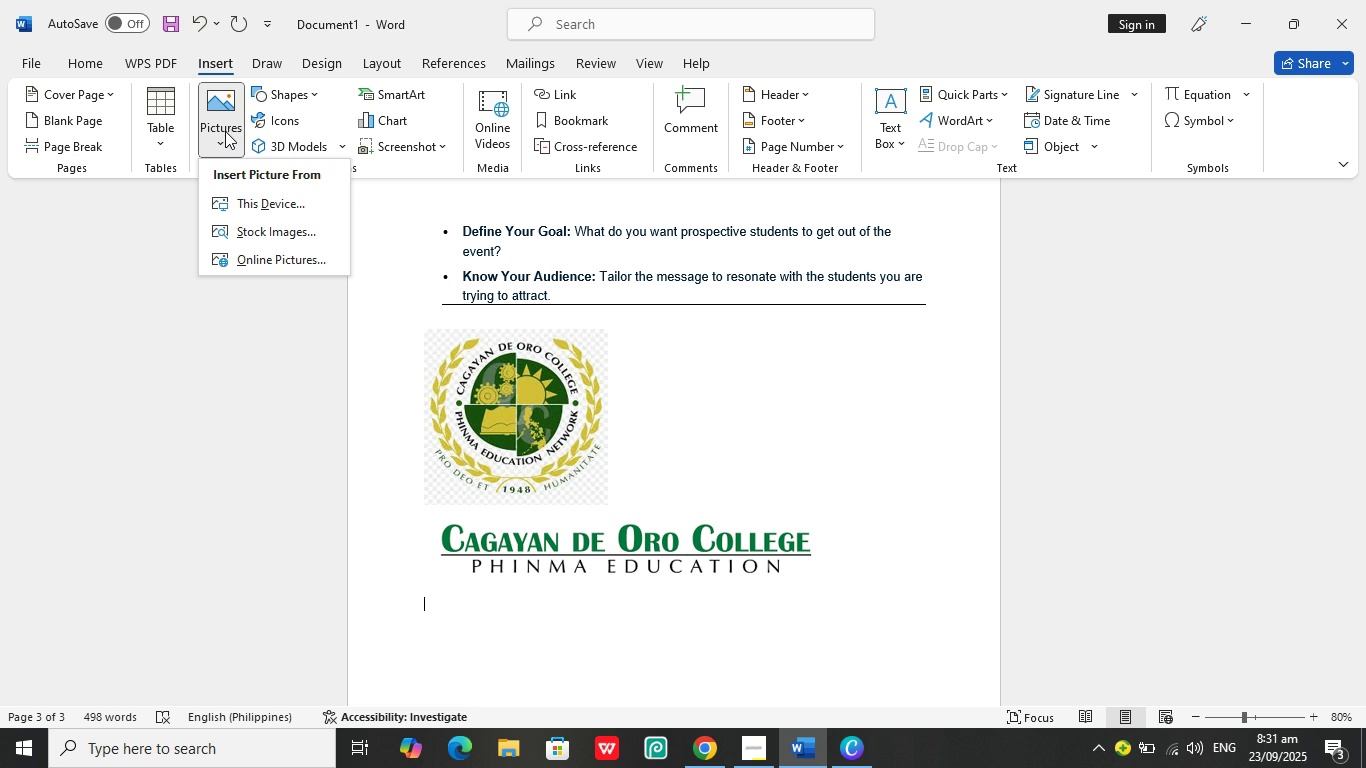 
left_click([243, 204])
 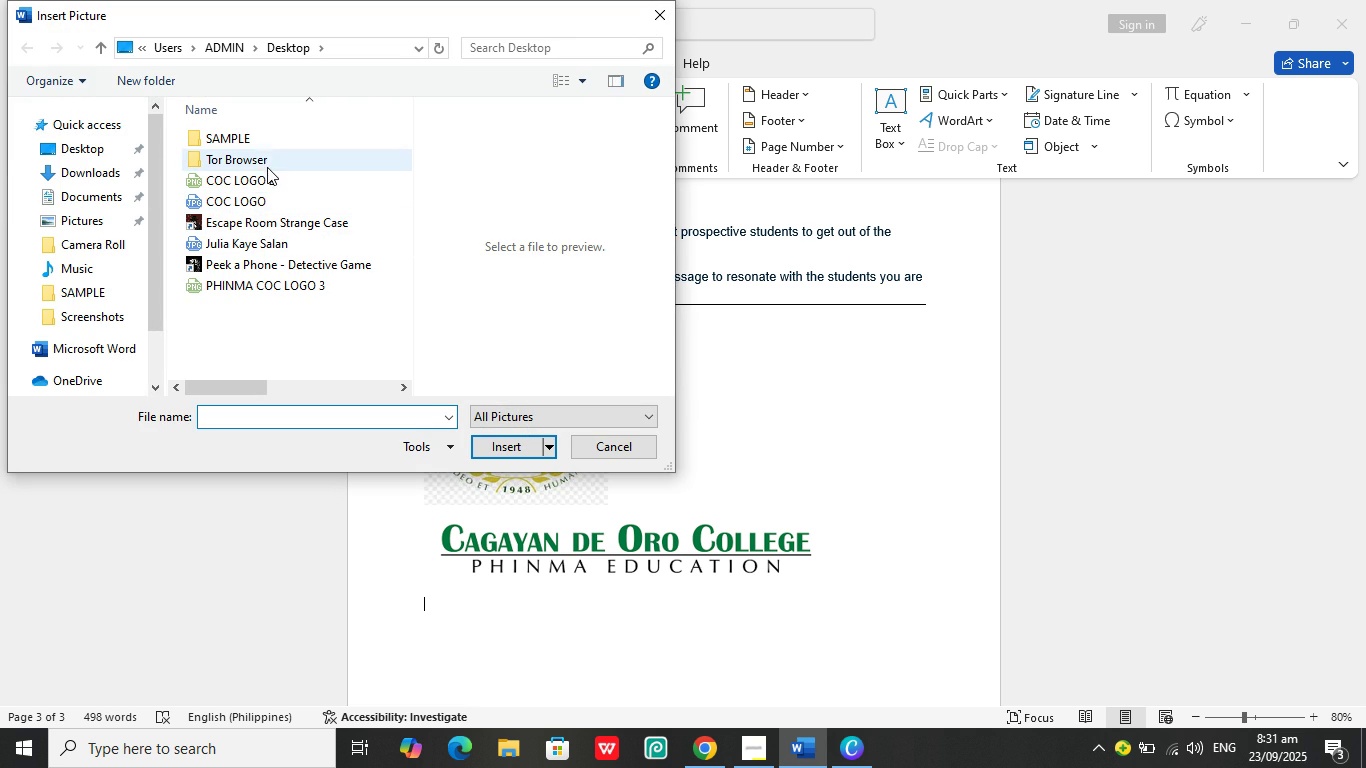 
wait(5.93)
 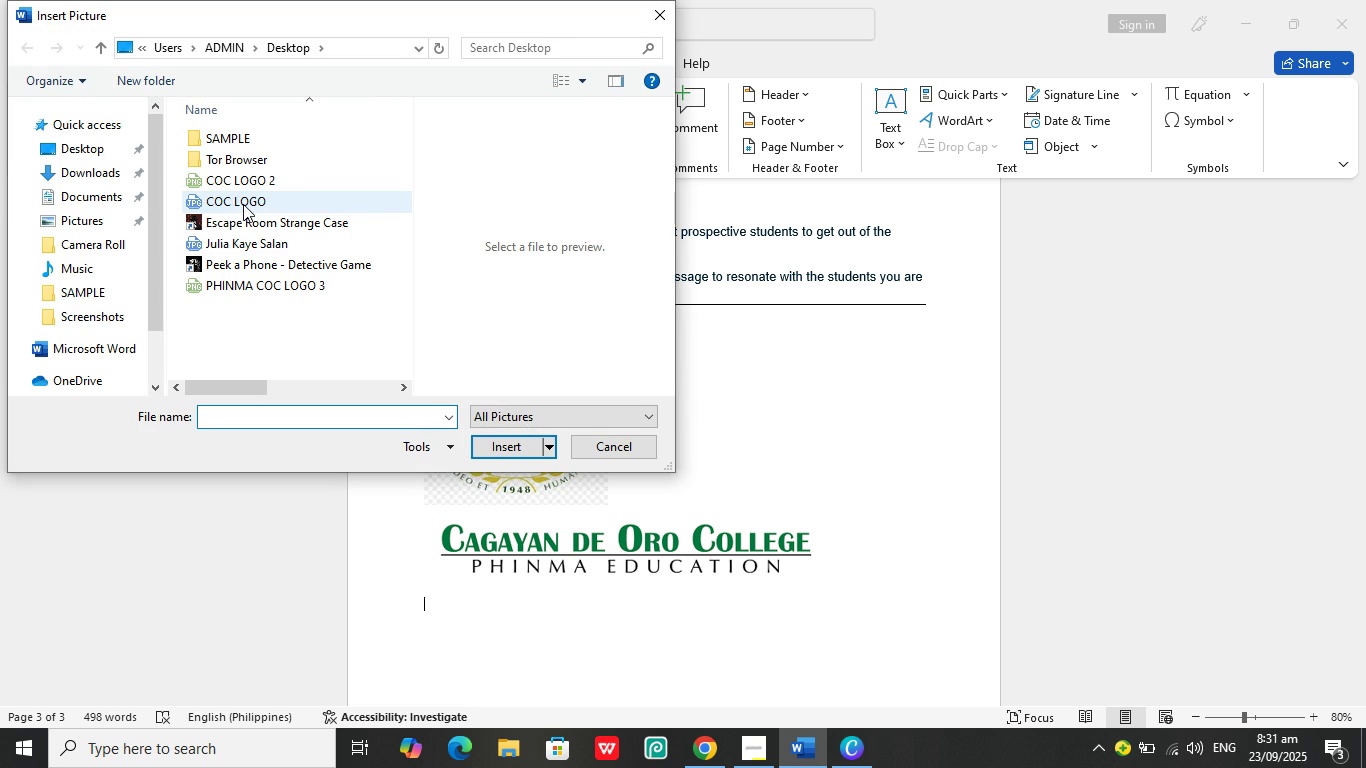 
left_click([287, 287])
 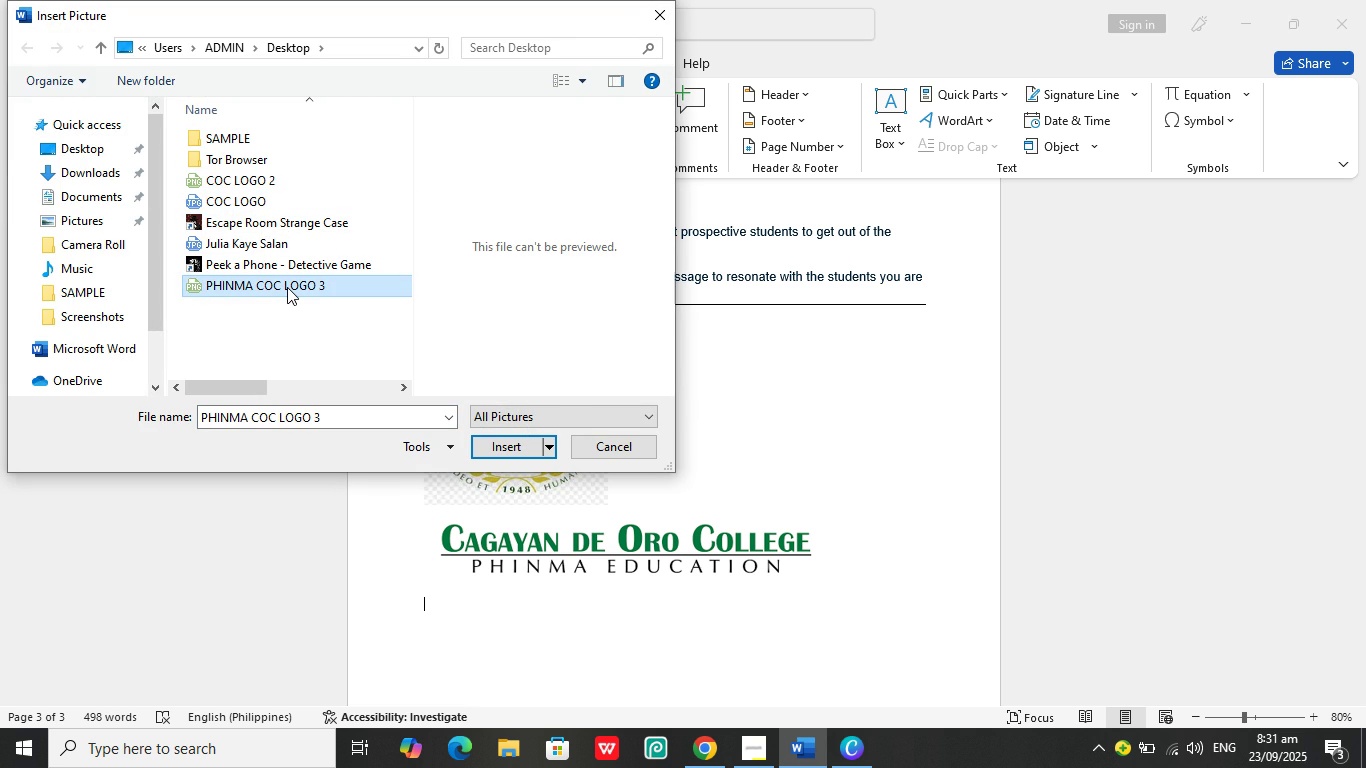 
key(Enter)
 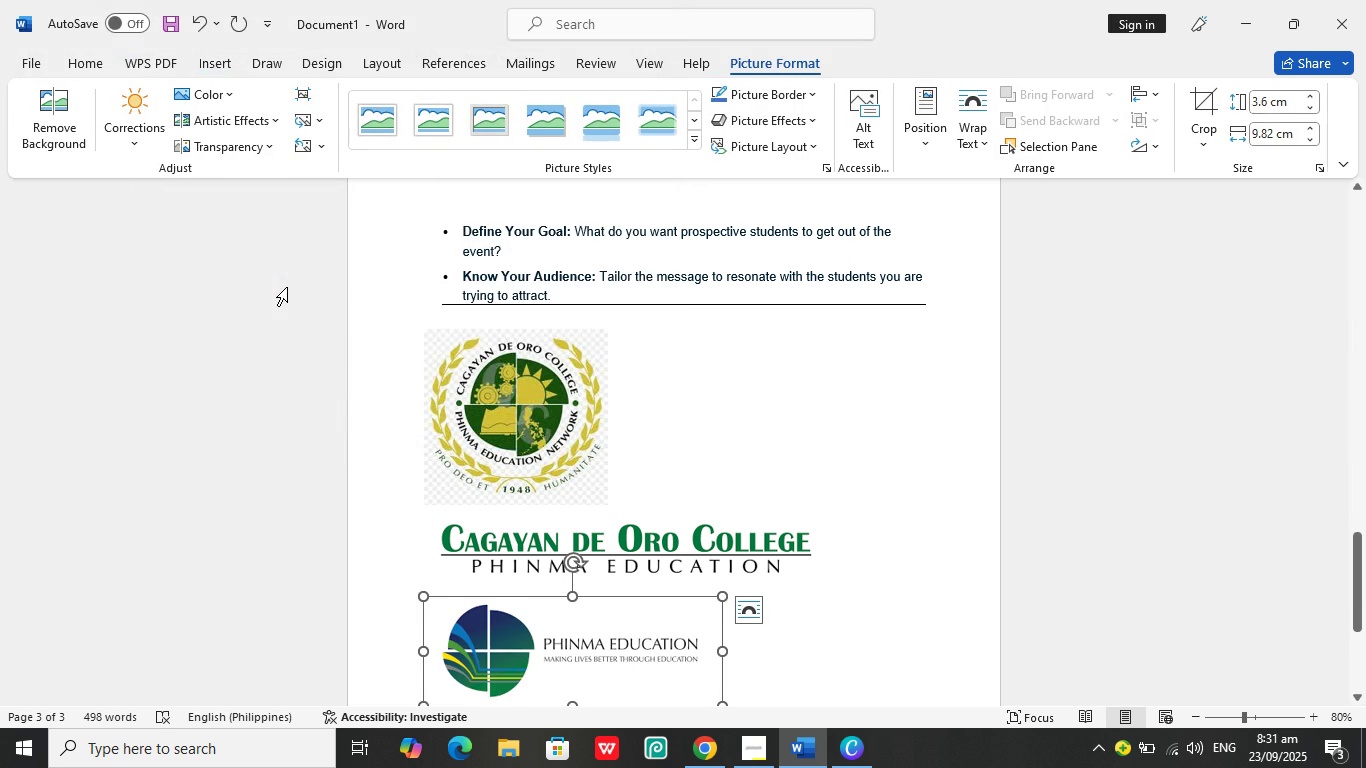 
scroll: coordinate [577, 313], scroll_direction: down, amount: 3.0
 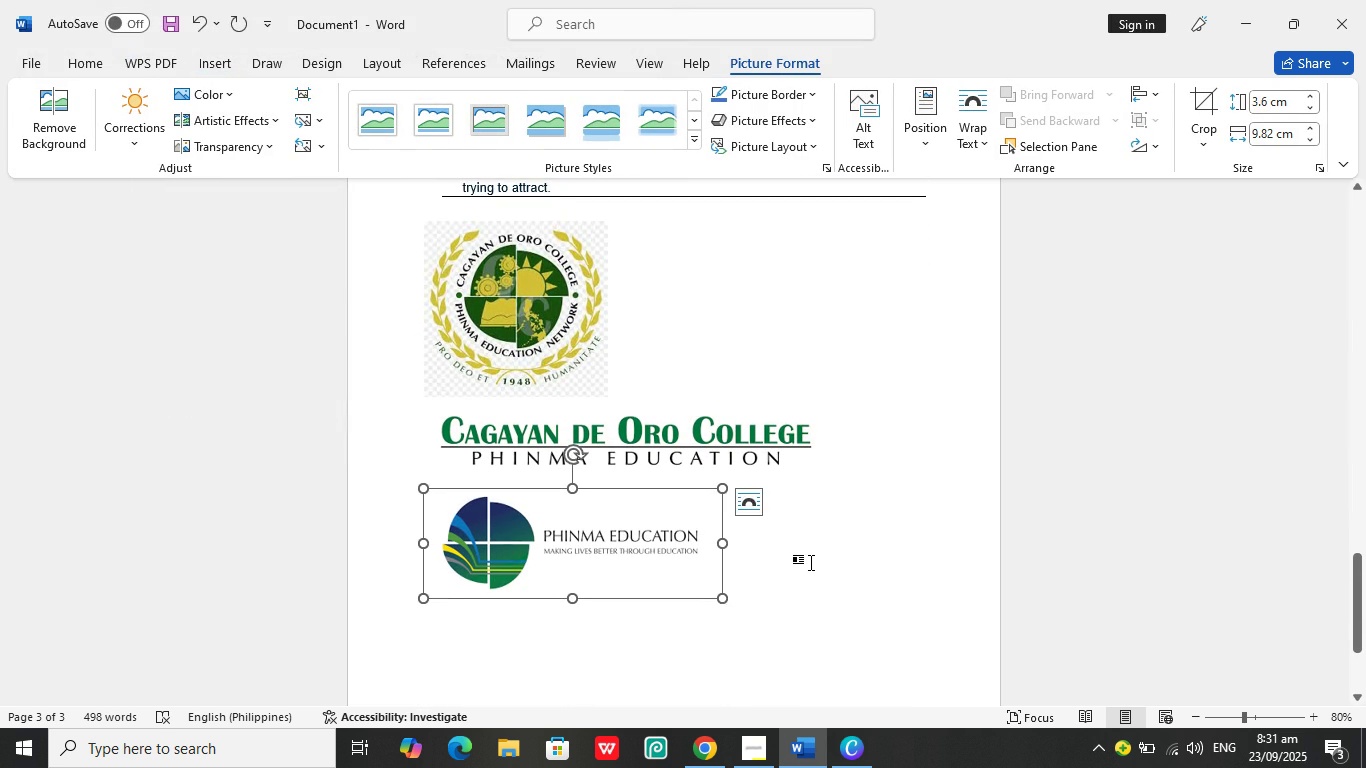 
left_click([811, 562])
 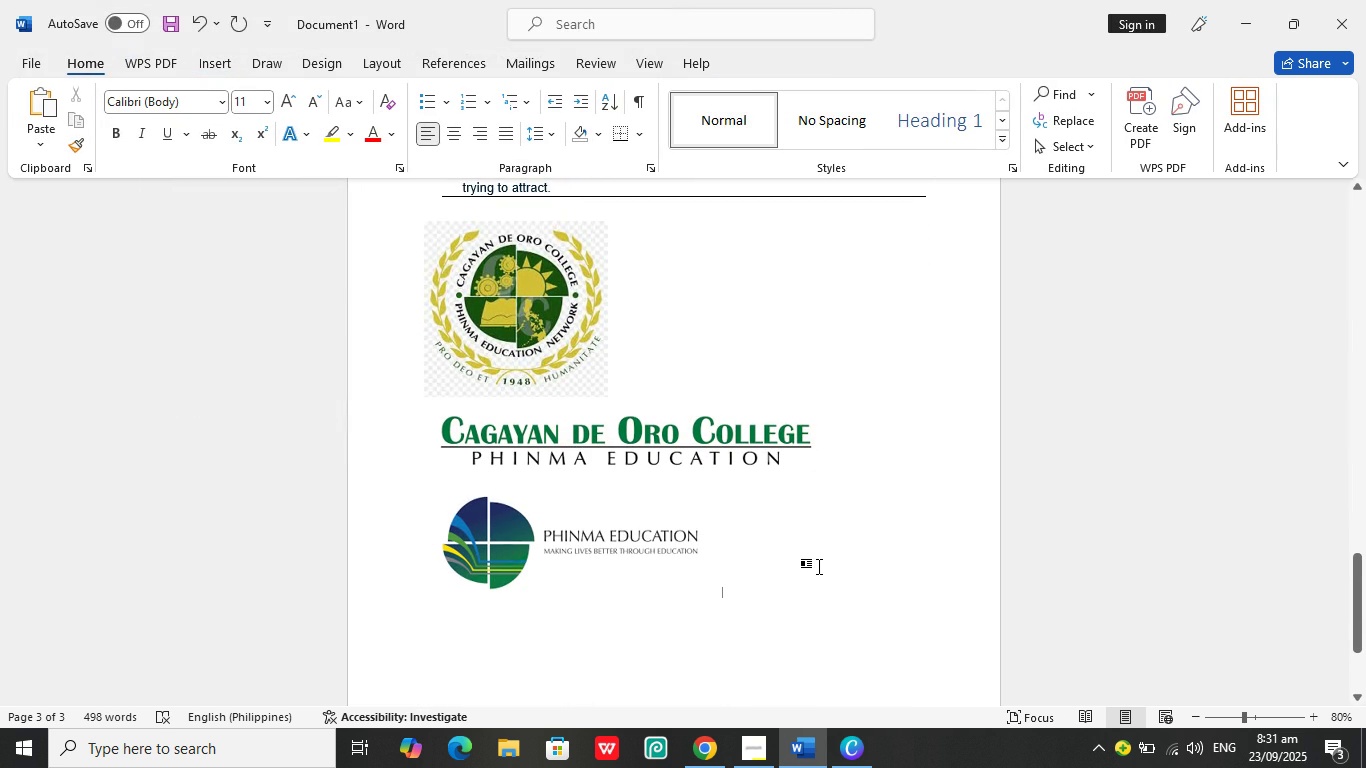 
scroll: coordinate [819, 566], scroll_direction: down, amount: 1.0
 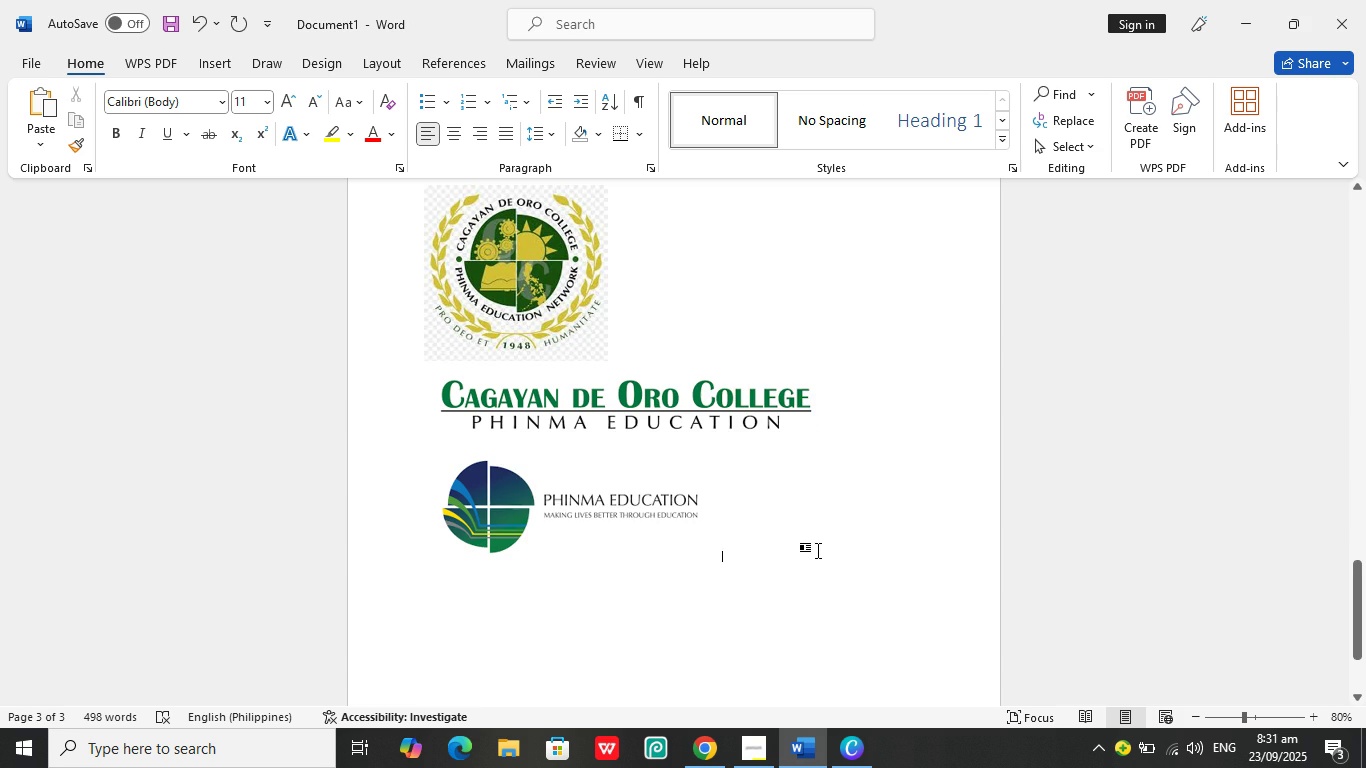 
scroll: coordinate [818, 552], scroll_direction: up, amount: 1.0
 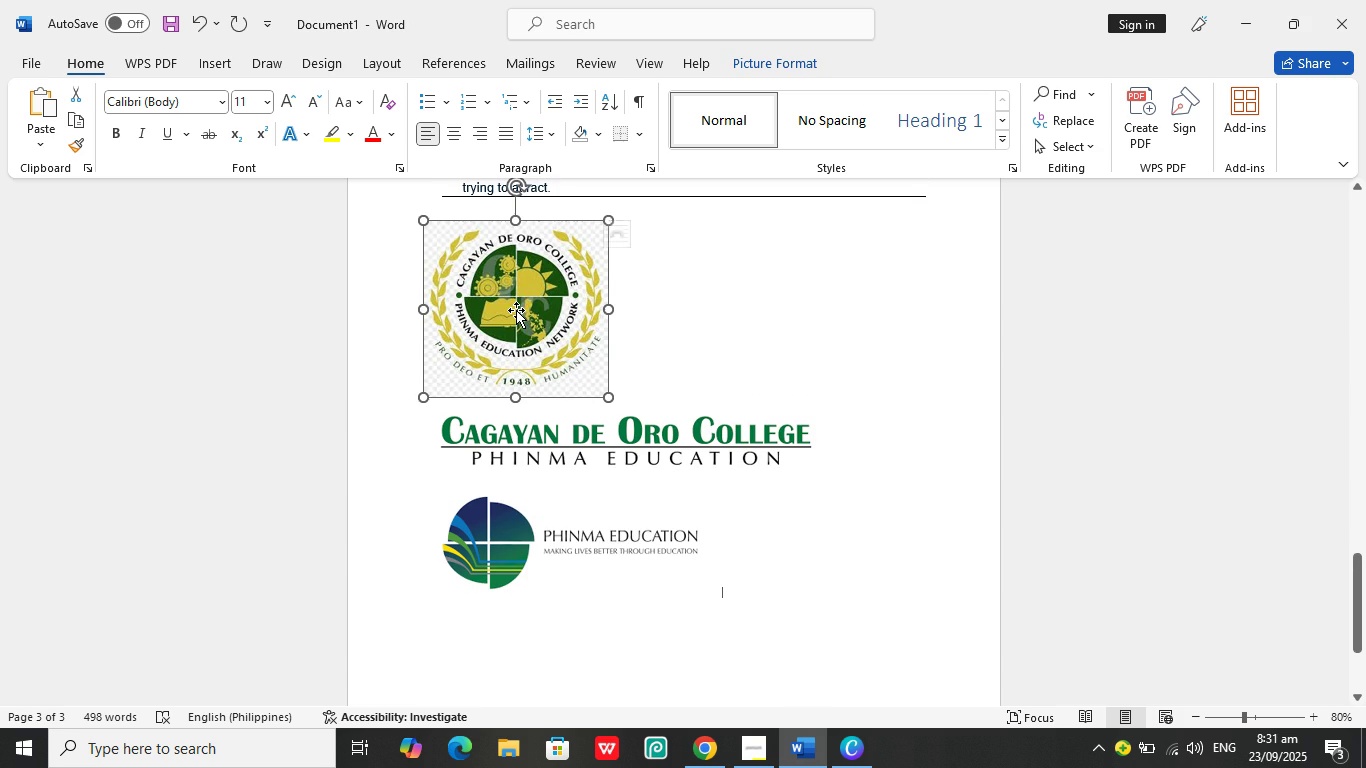 
left_click([516, 310])
 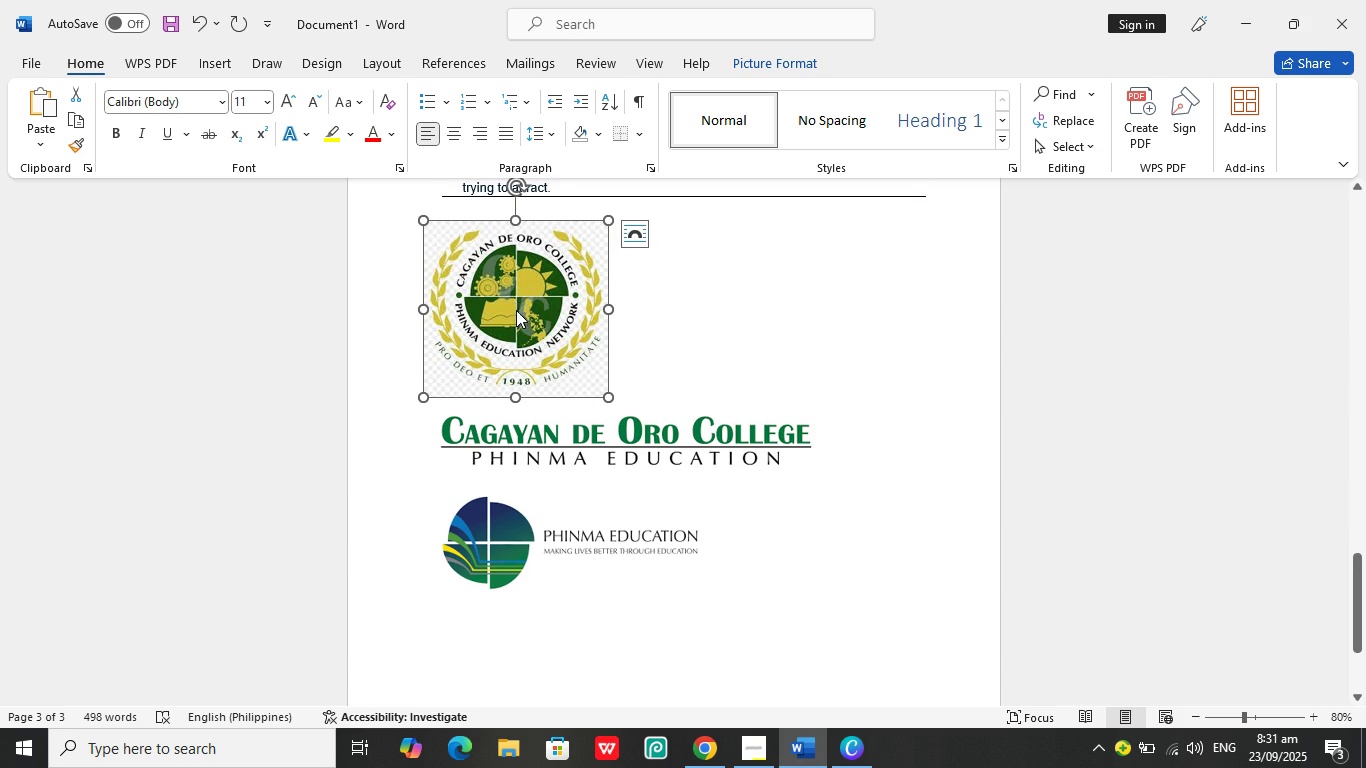 
right_click([516, 310])
 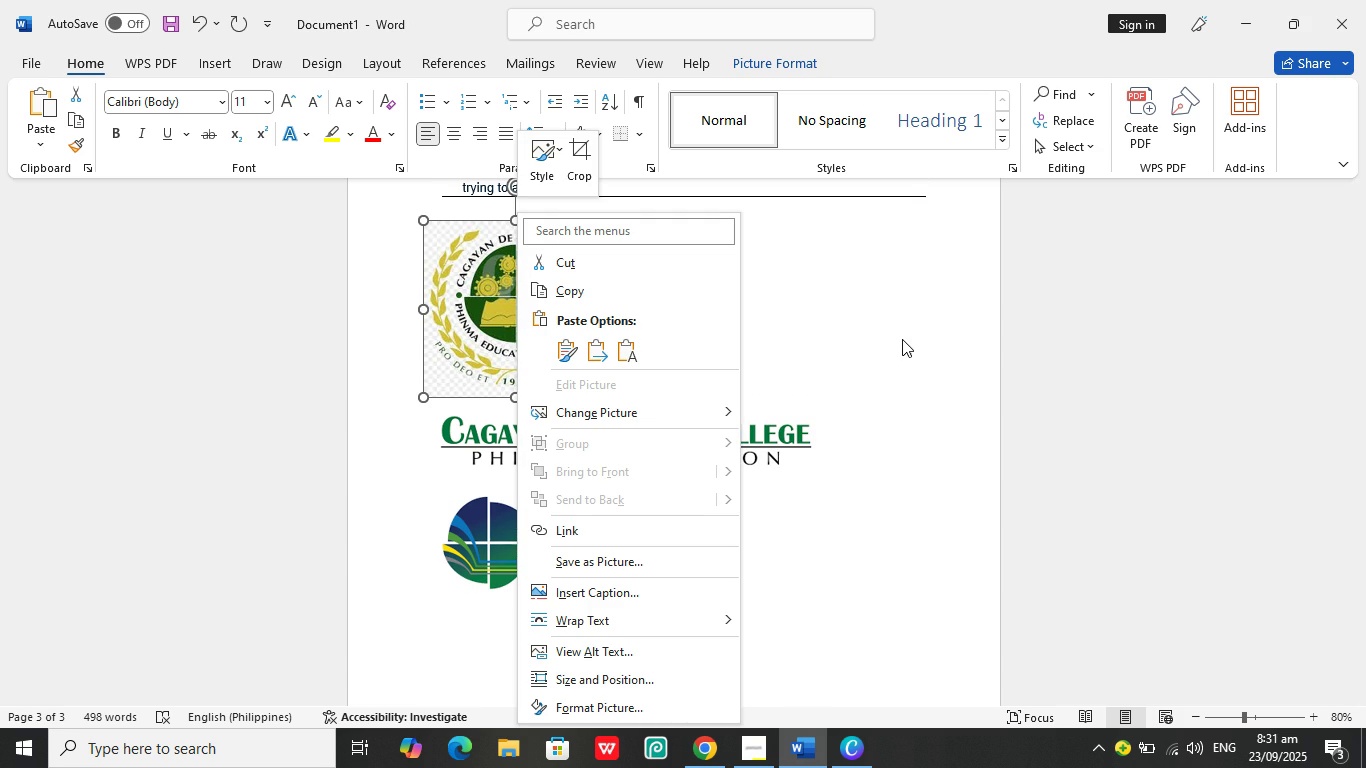 
scroll: coordinate [888, 345], scroll_direction: down, amount: 1.0
 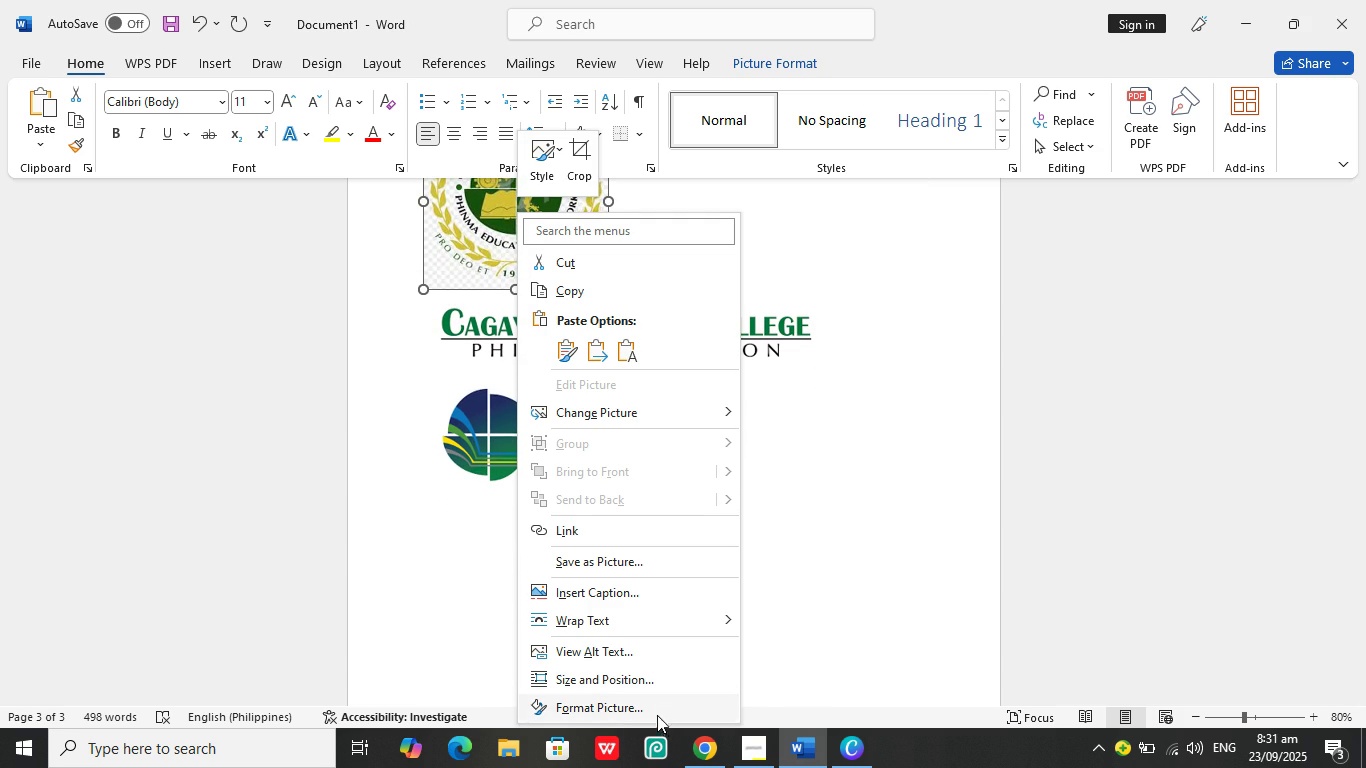 
left_click([619, 708])
 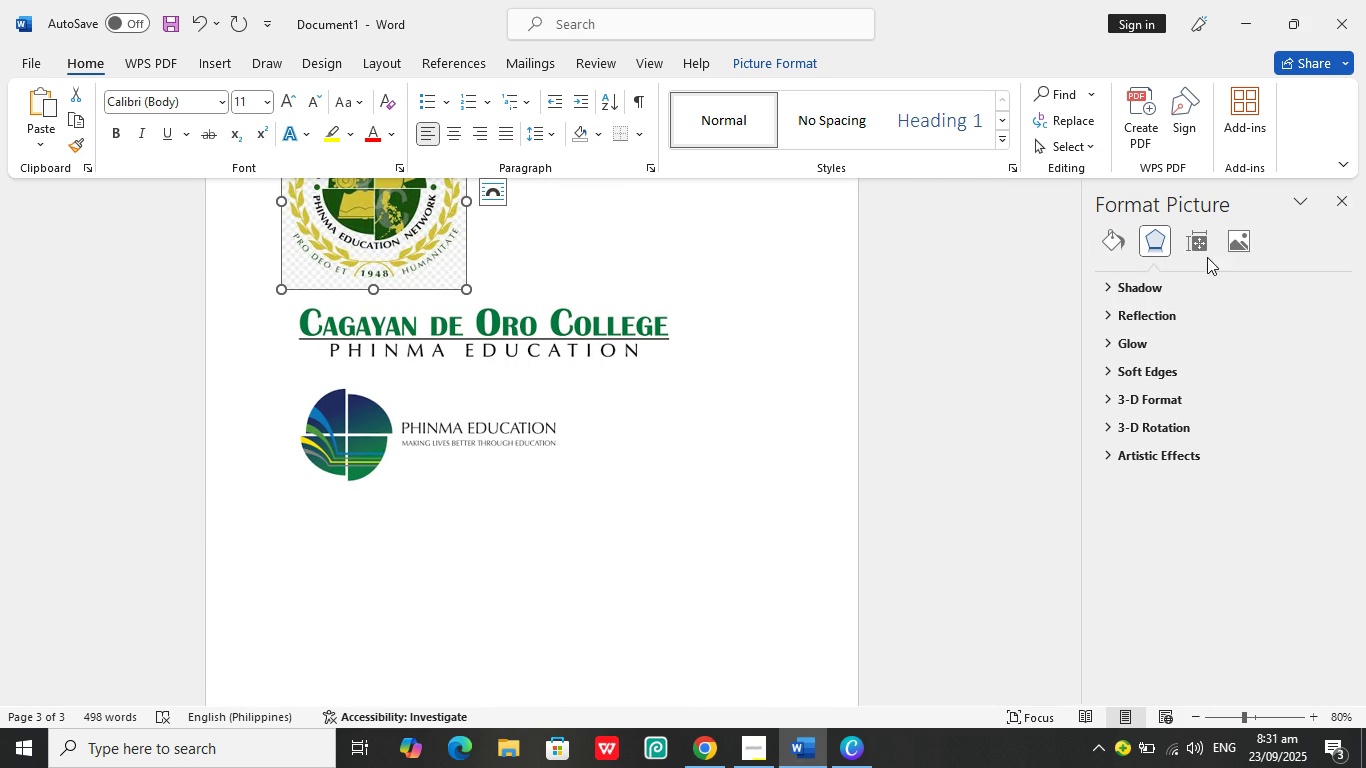 
left_click([924, 312])
 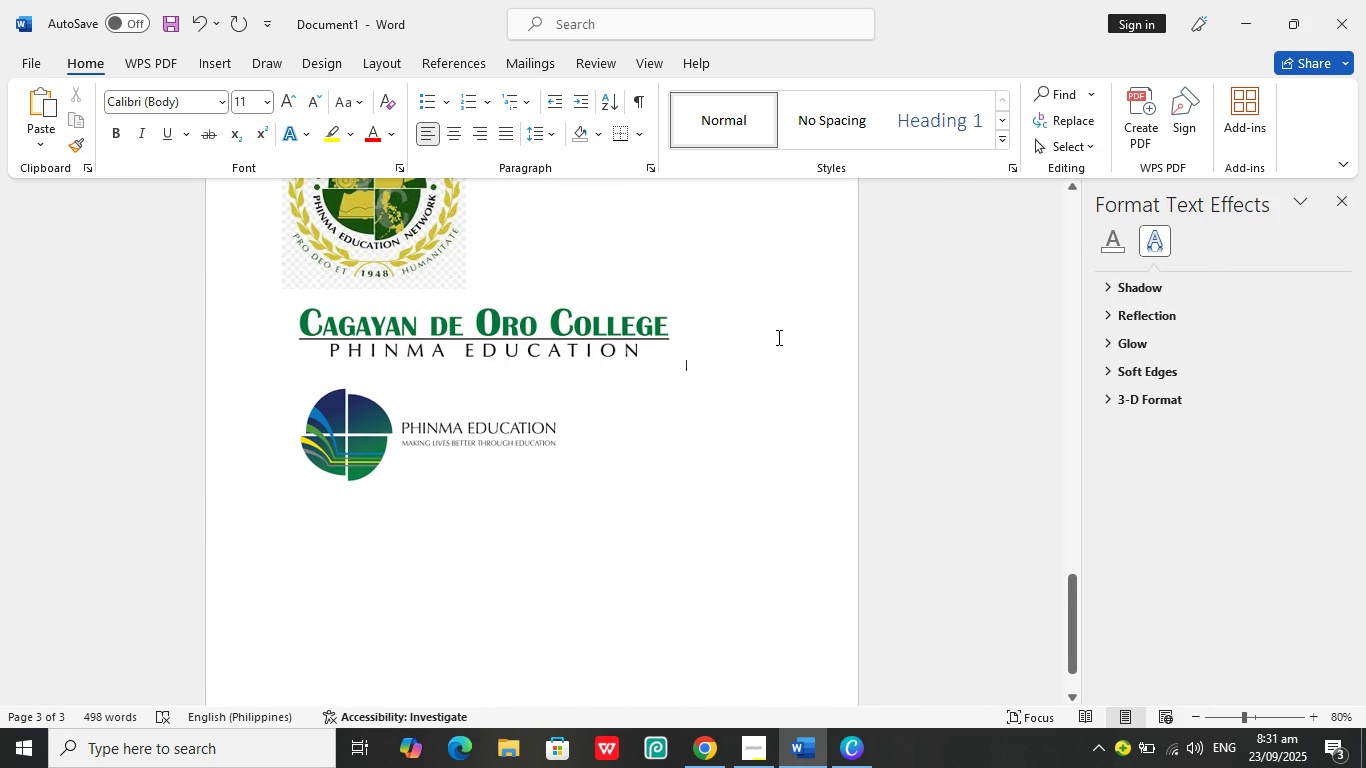 
scroll: coordinate [777, 337], scroll_direction: up, amount: 3.0
 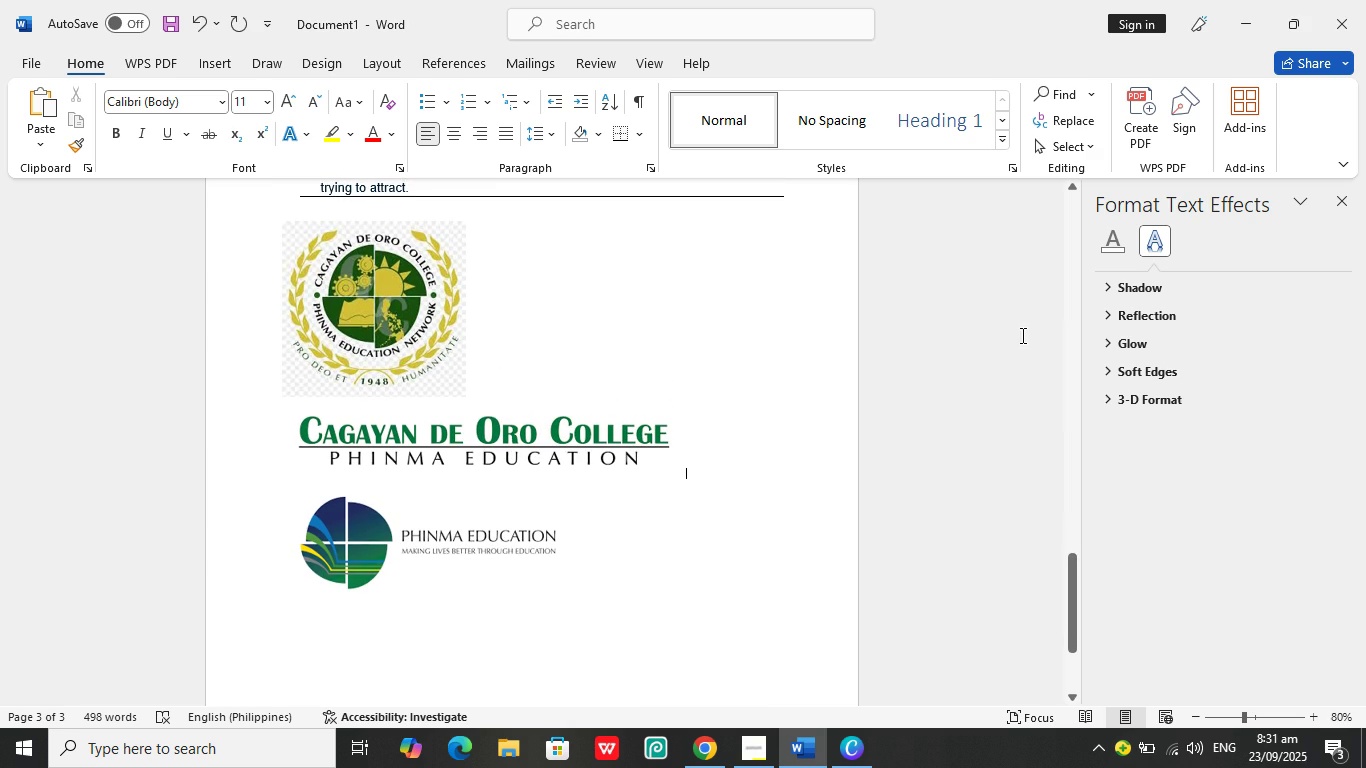 
left_click([1021, 335])
 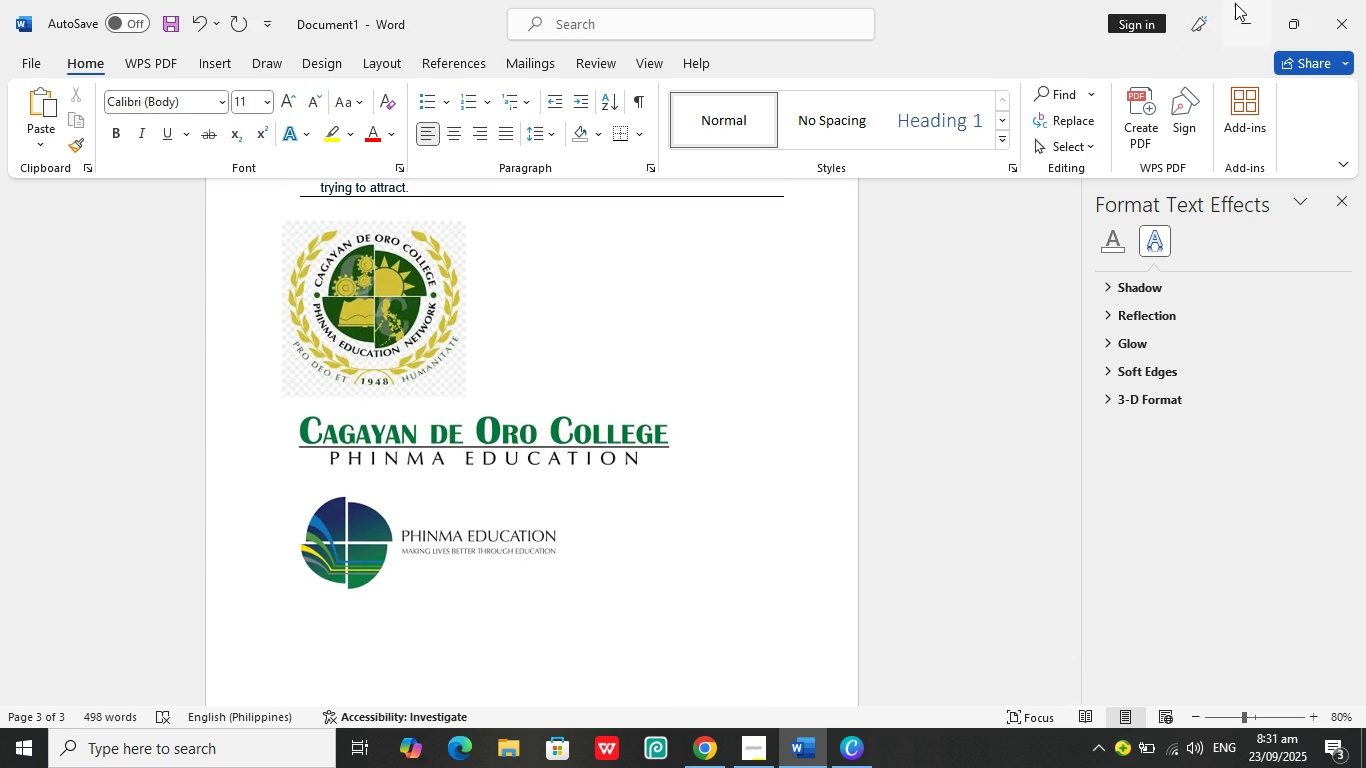 
left_click([1235, 3])
 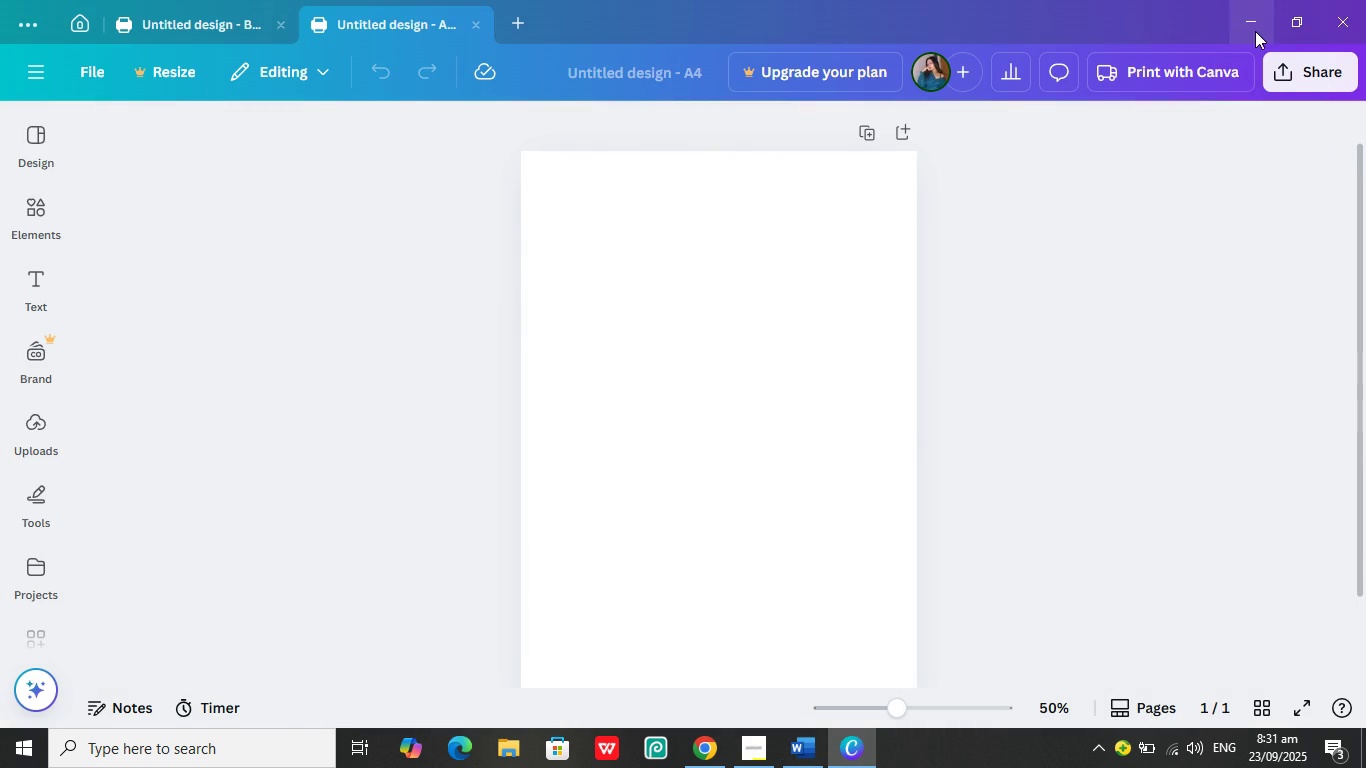 
left_click([1243, 19])
 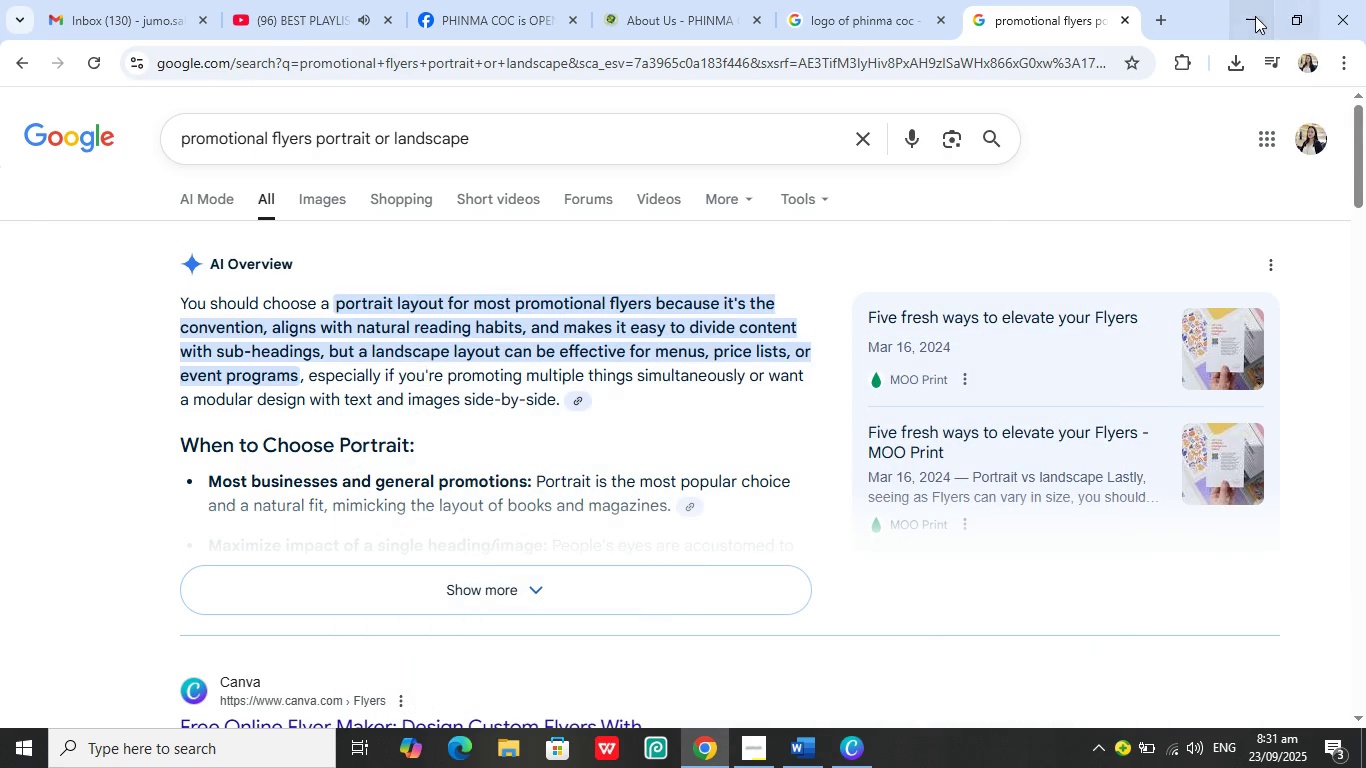 
left_click([1255, 16])